 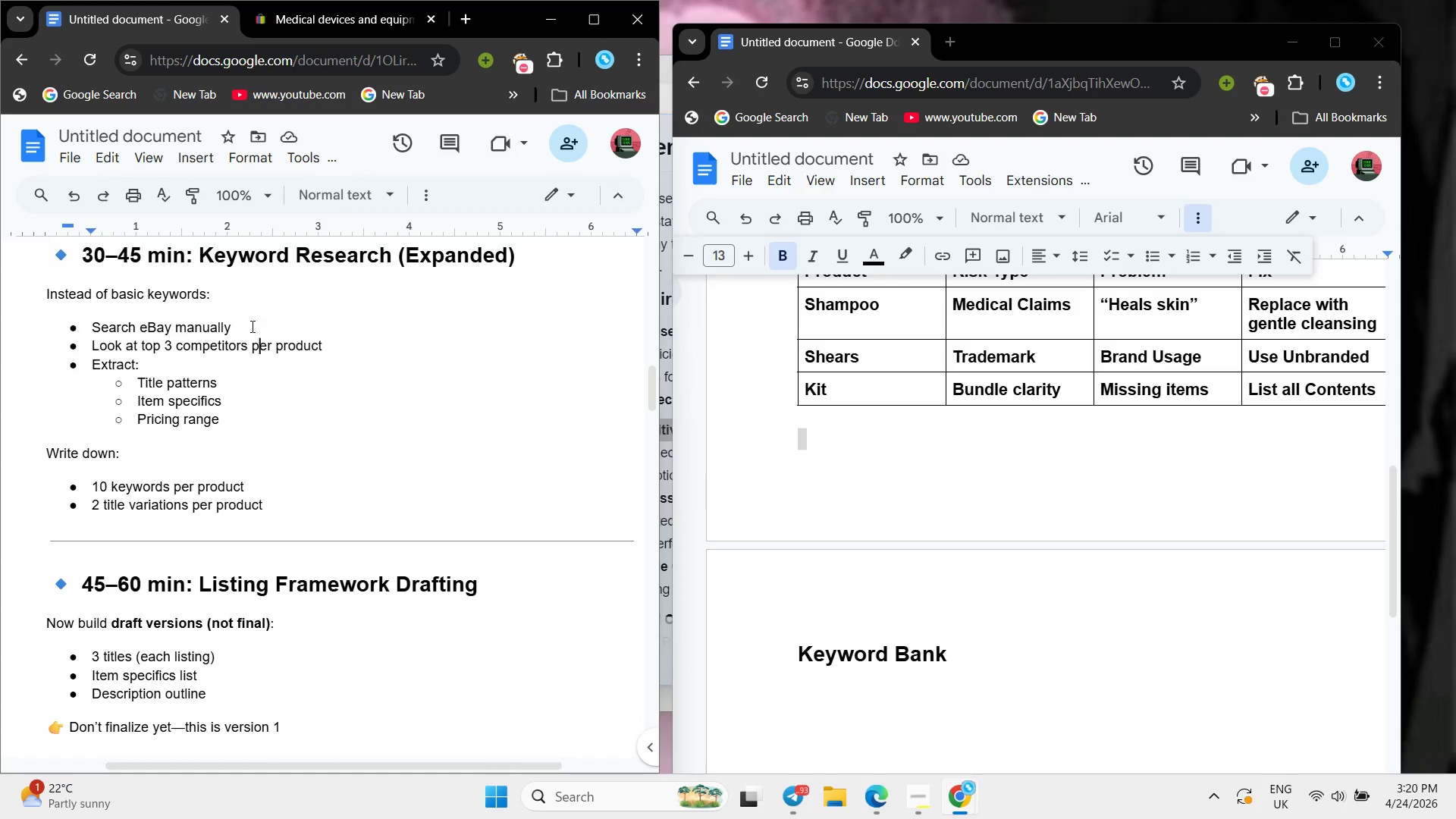 
left_click([339, 26])
 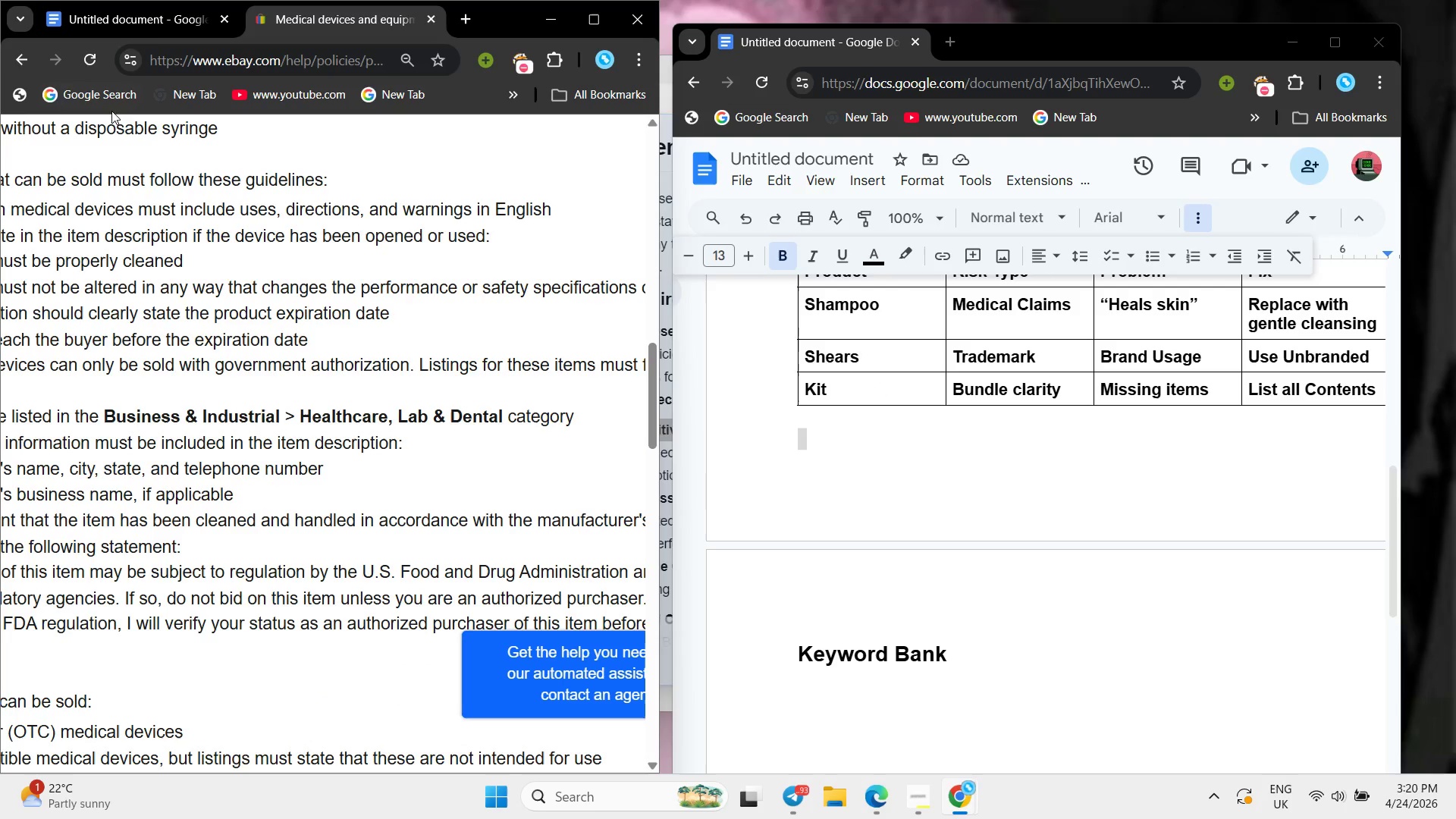 
left_click([18, 51])
 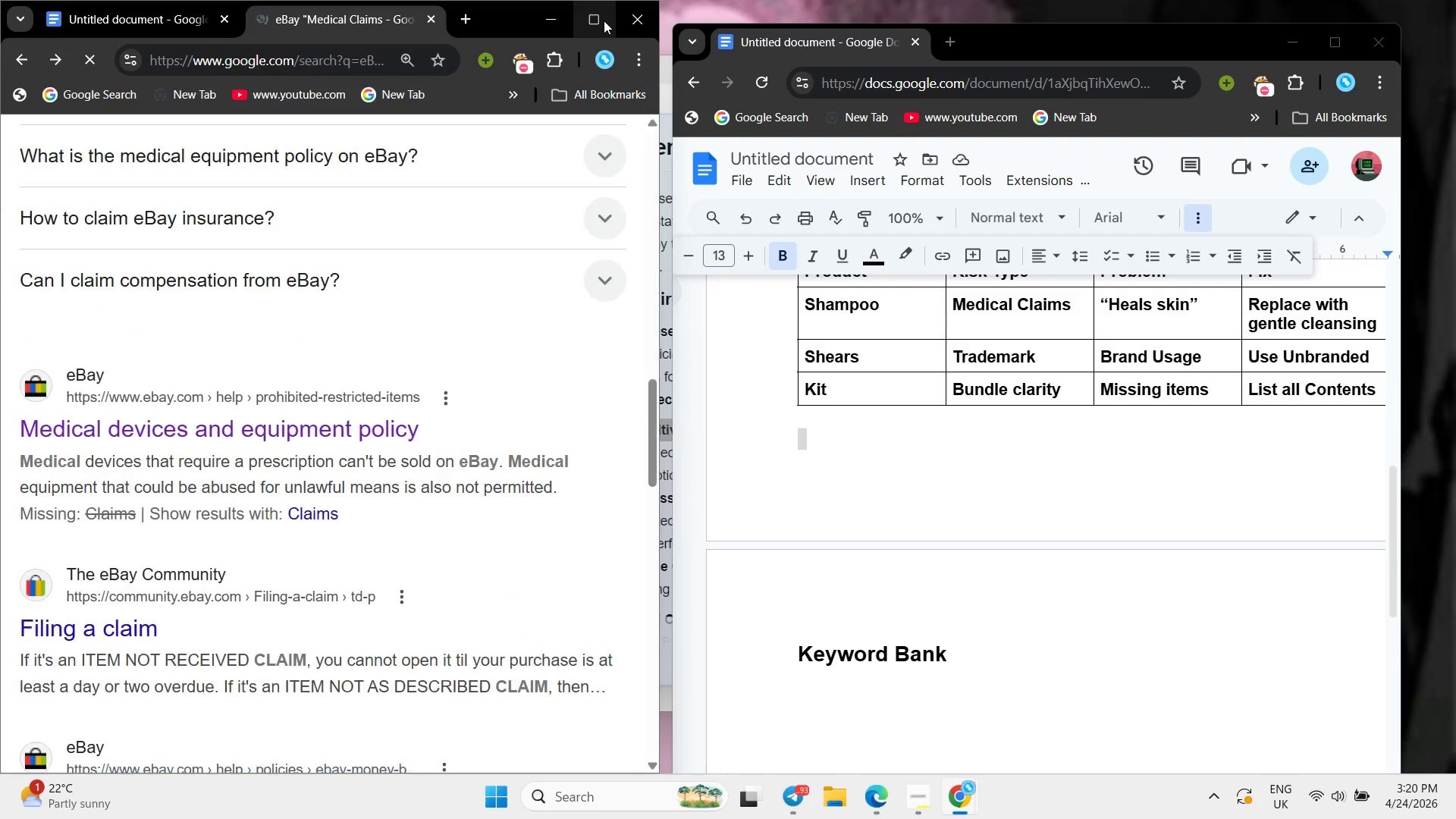 
left_click([604, 20])
 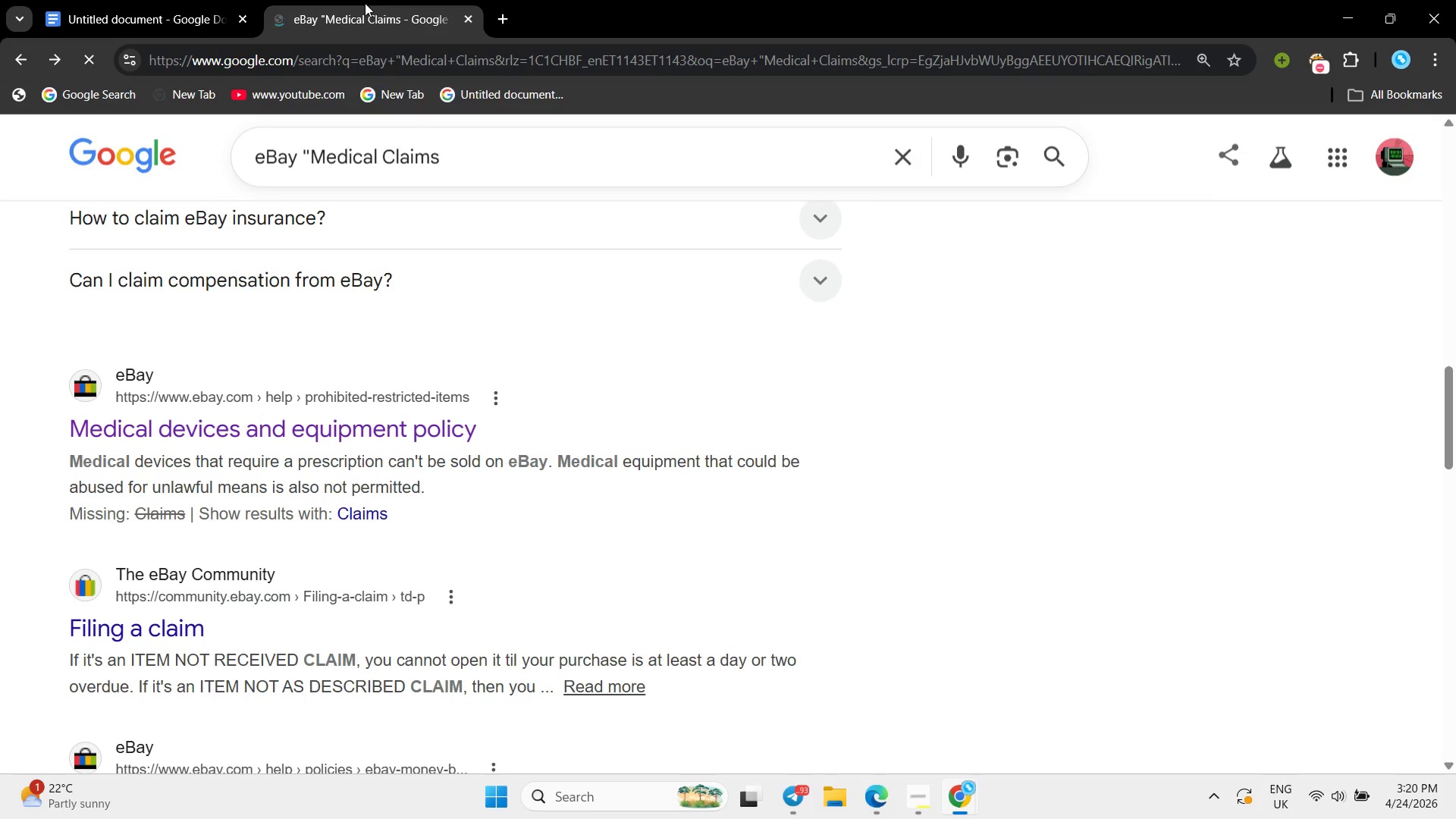 
key(VolumeDown)
 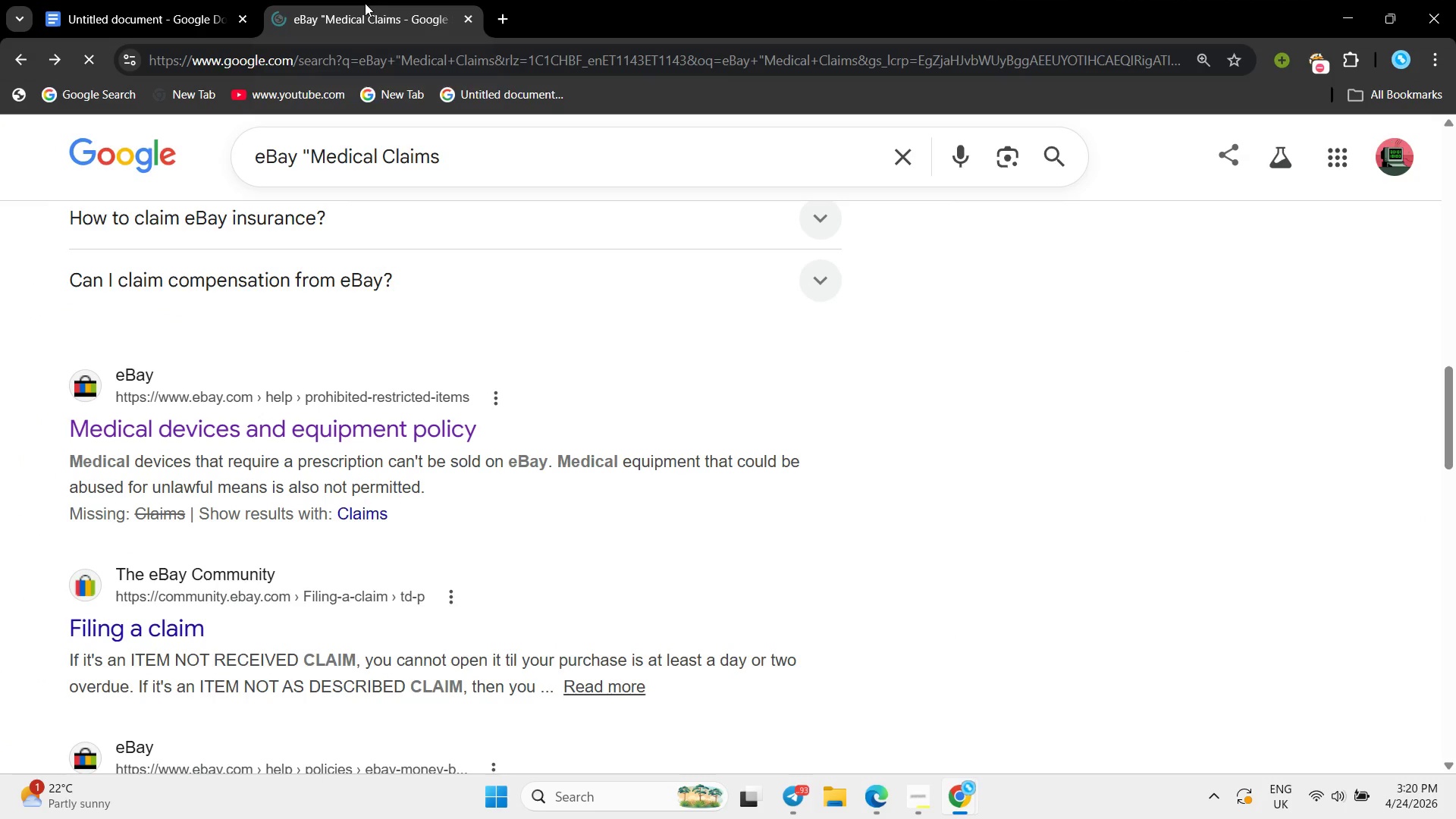 
key(VolumeDown)
 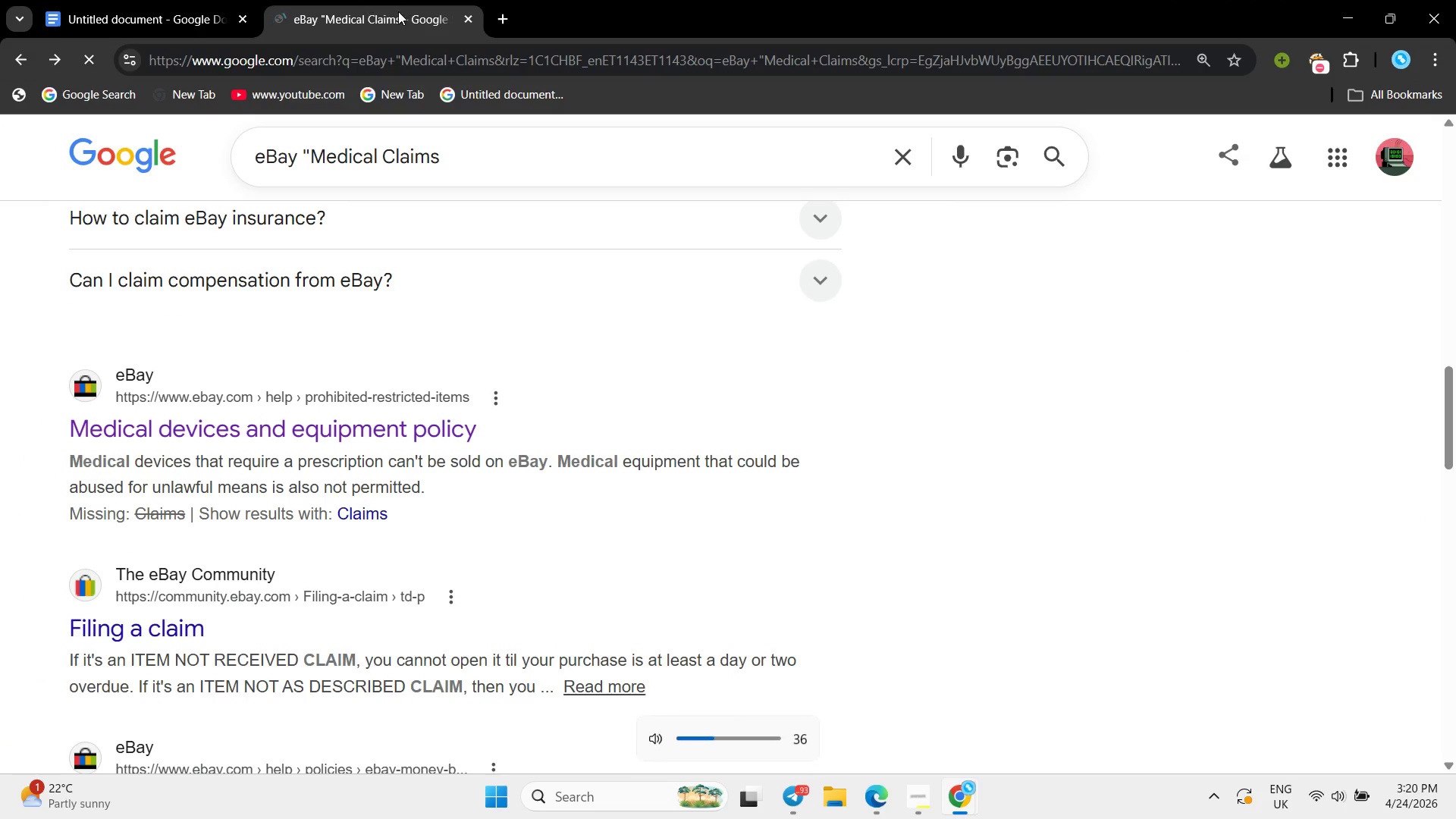 
key(VolumeDown)
 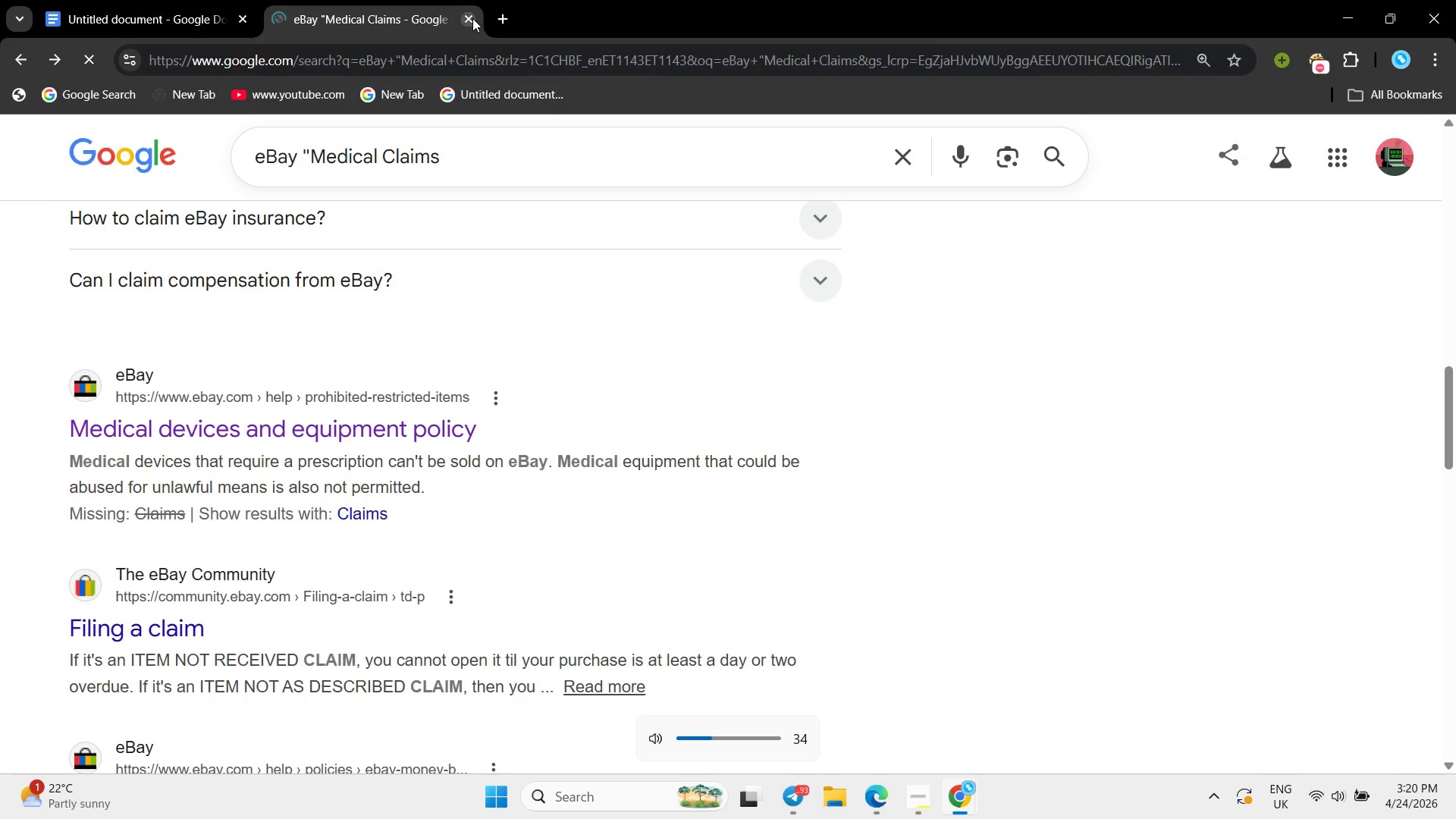 
left_click([472, 18])
 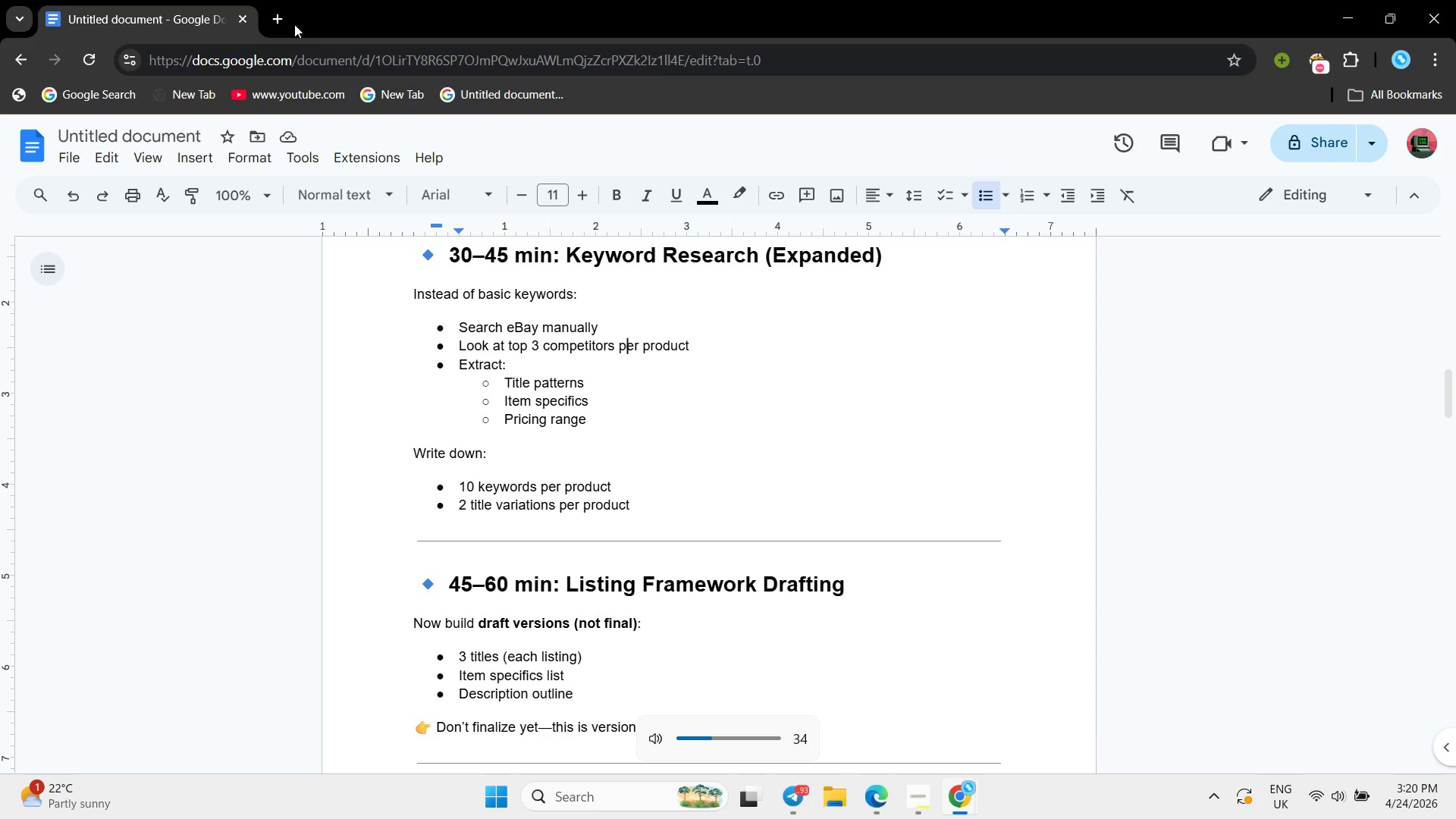 
left_click([279, 16])
 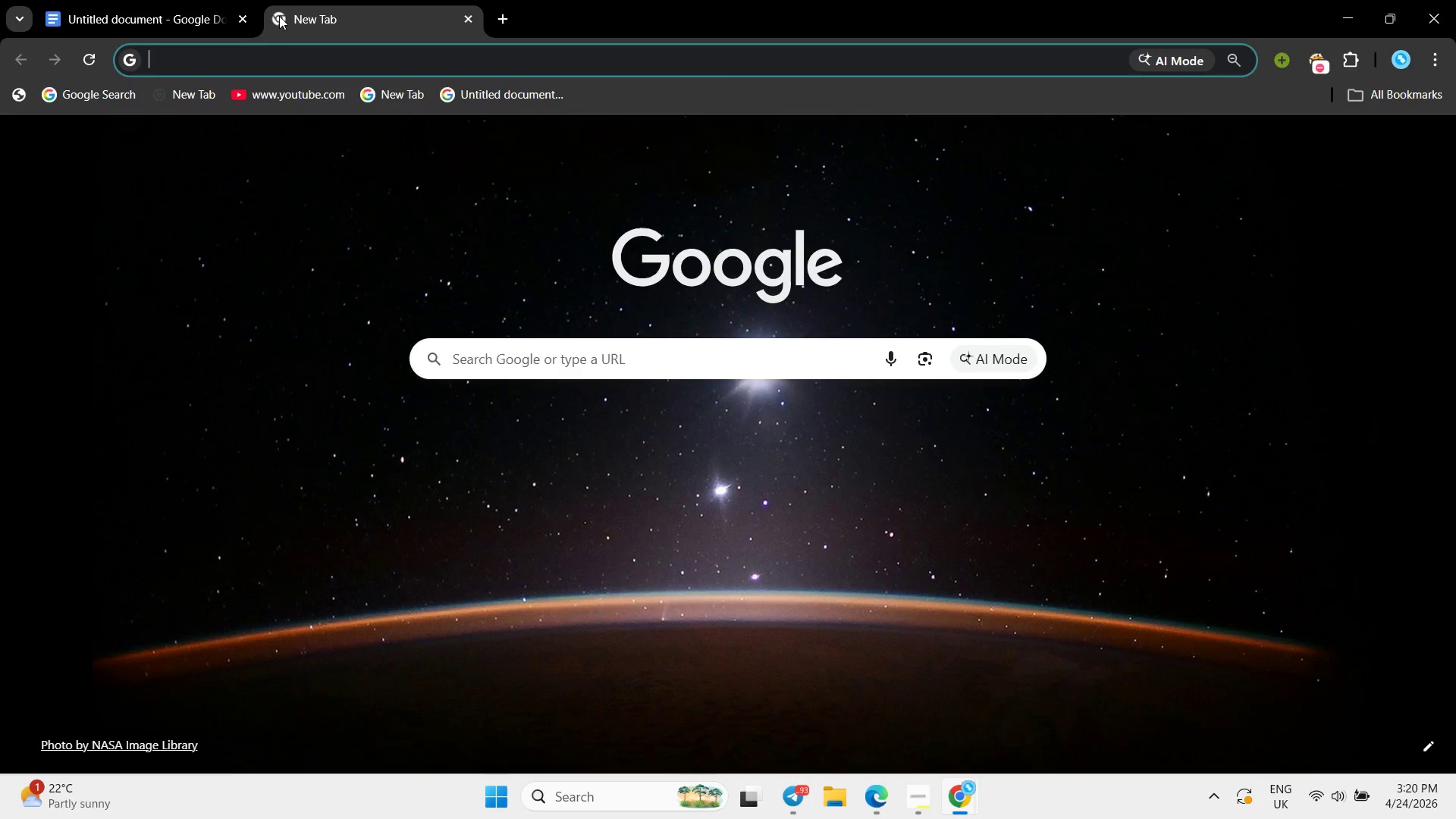 
type(ebay.com)
 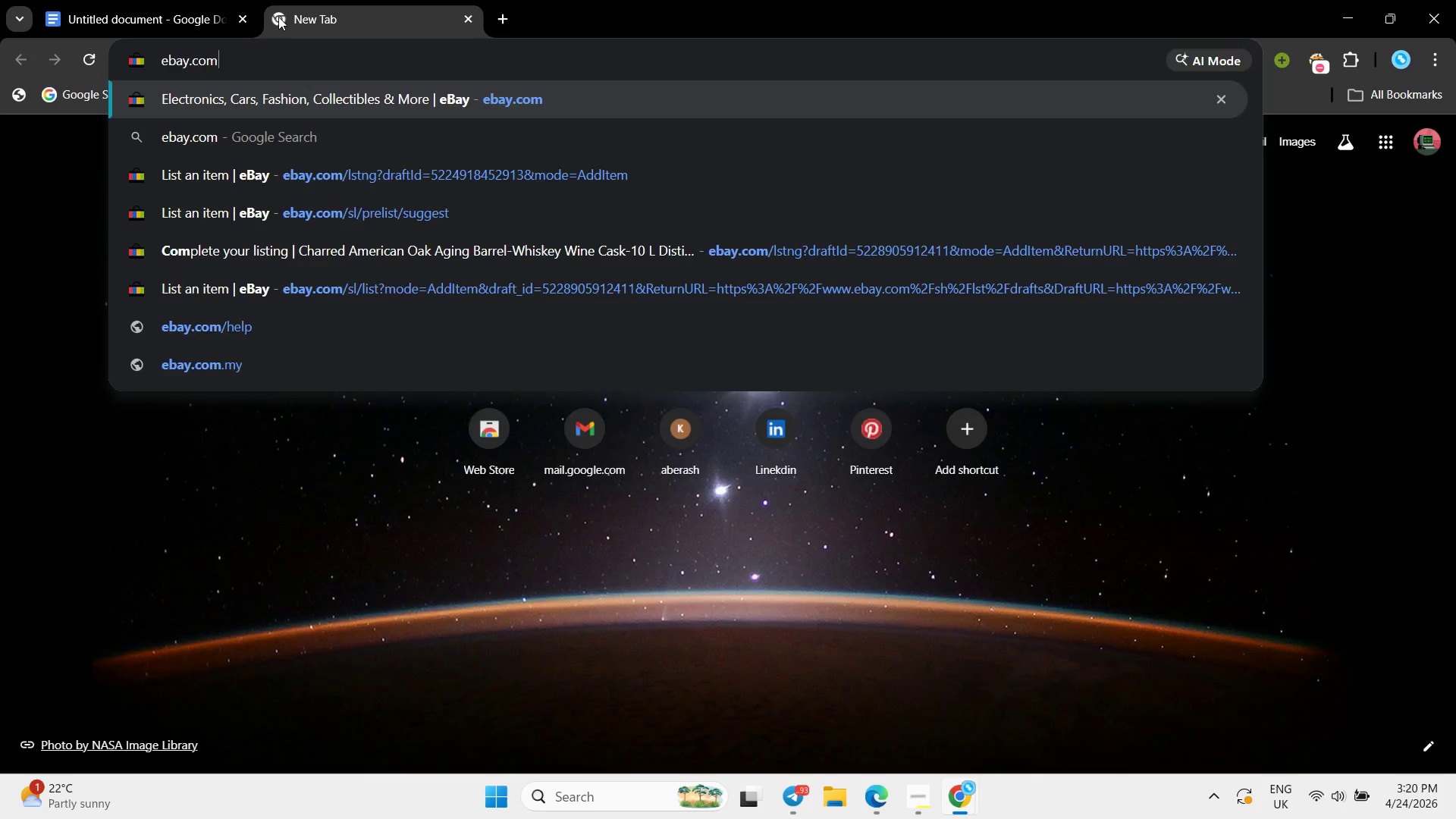 
key(Enter)
 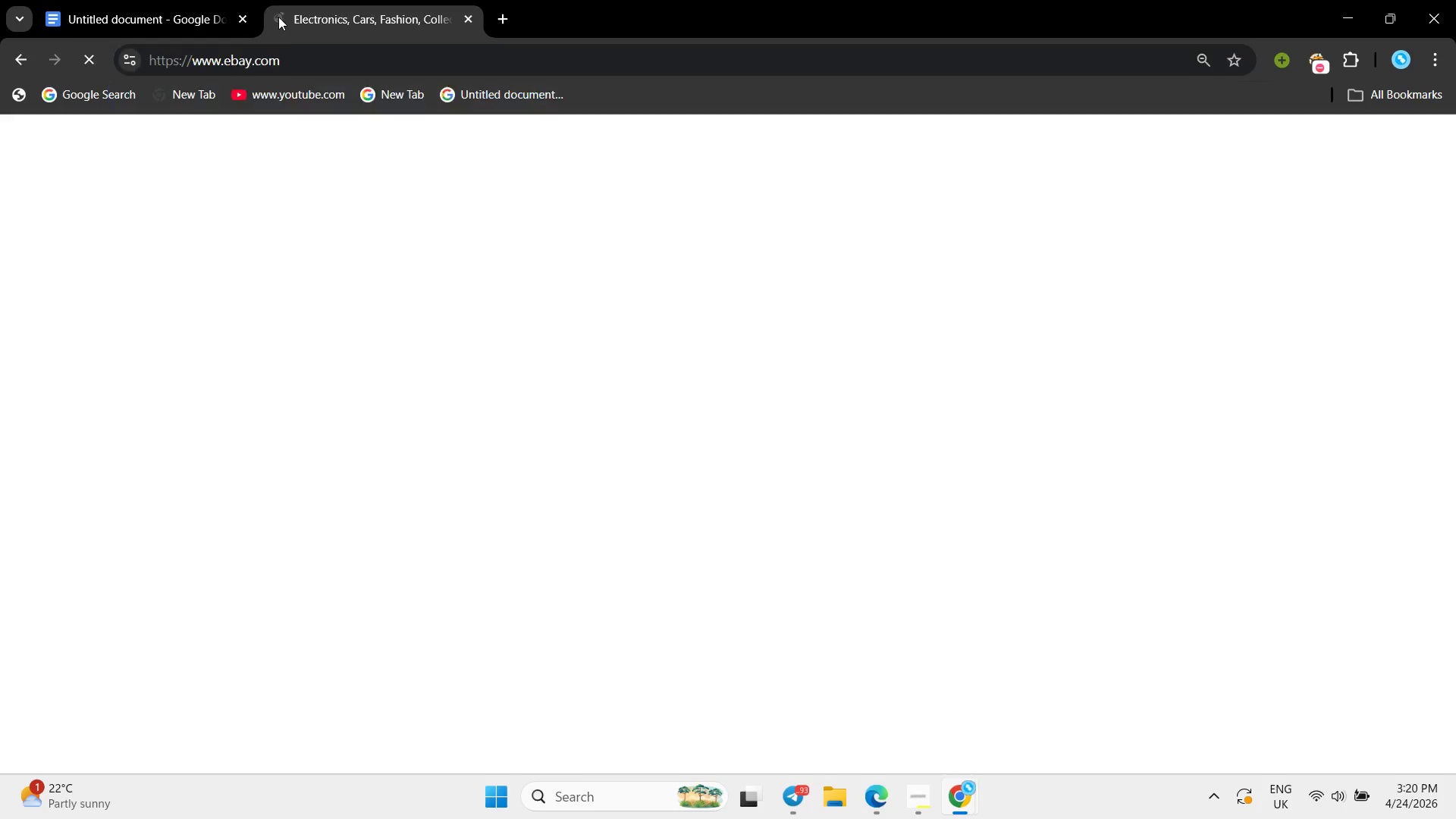 
key(Enter)
 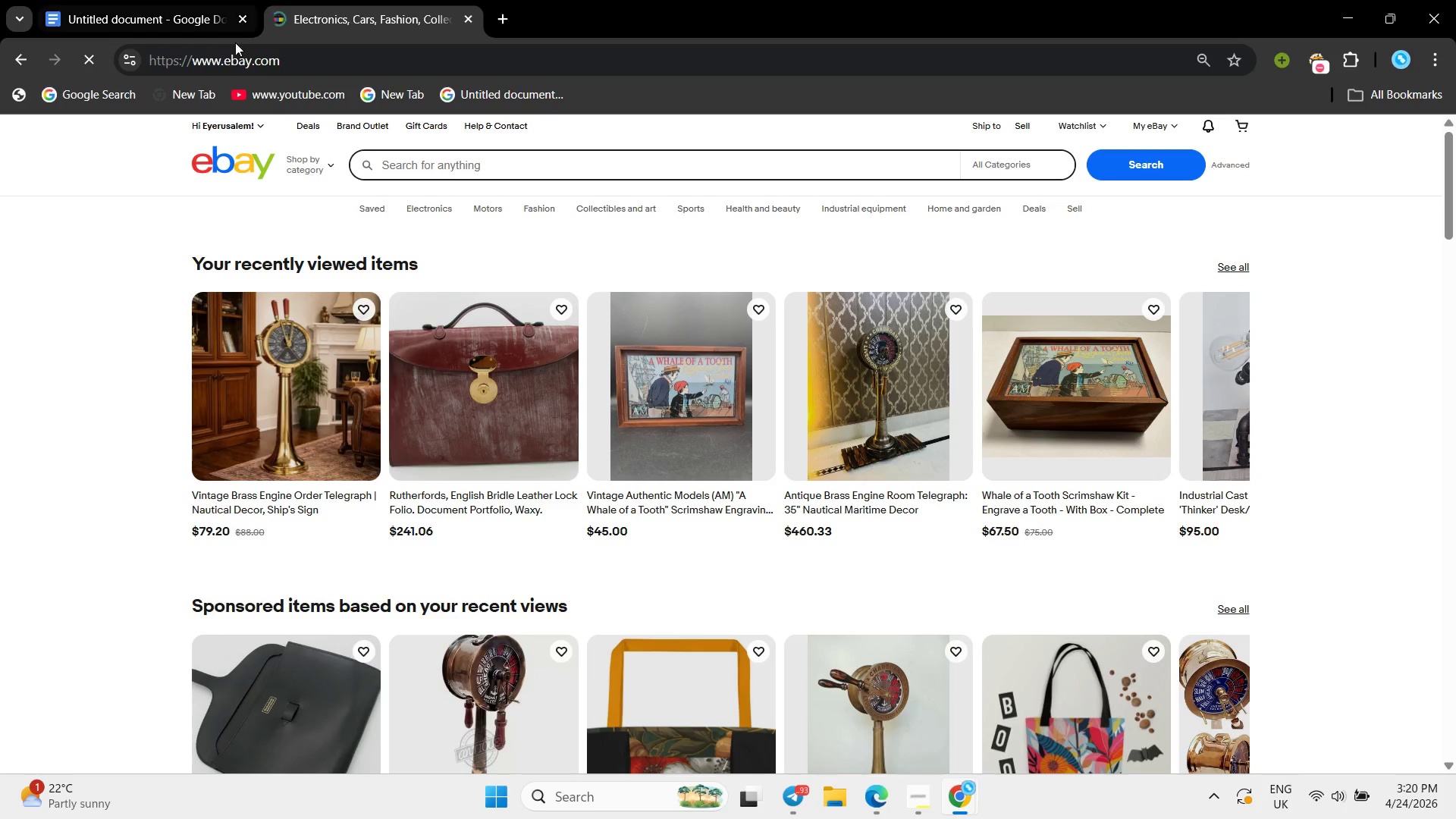 
left_click([435, 162])
 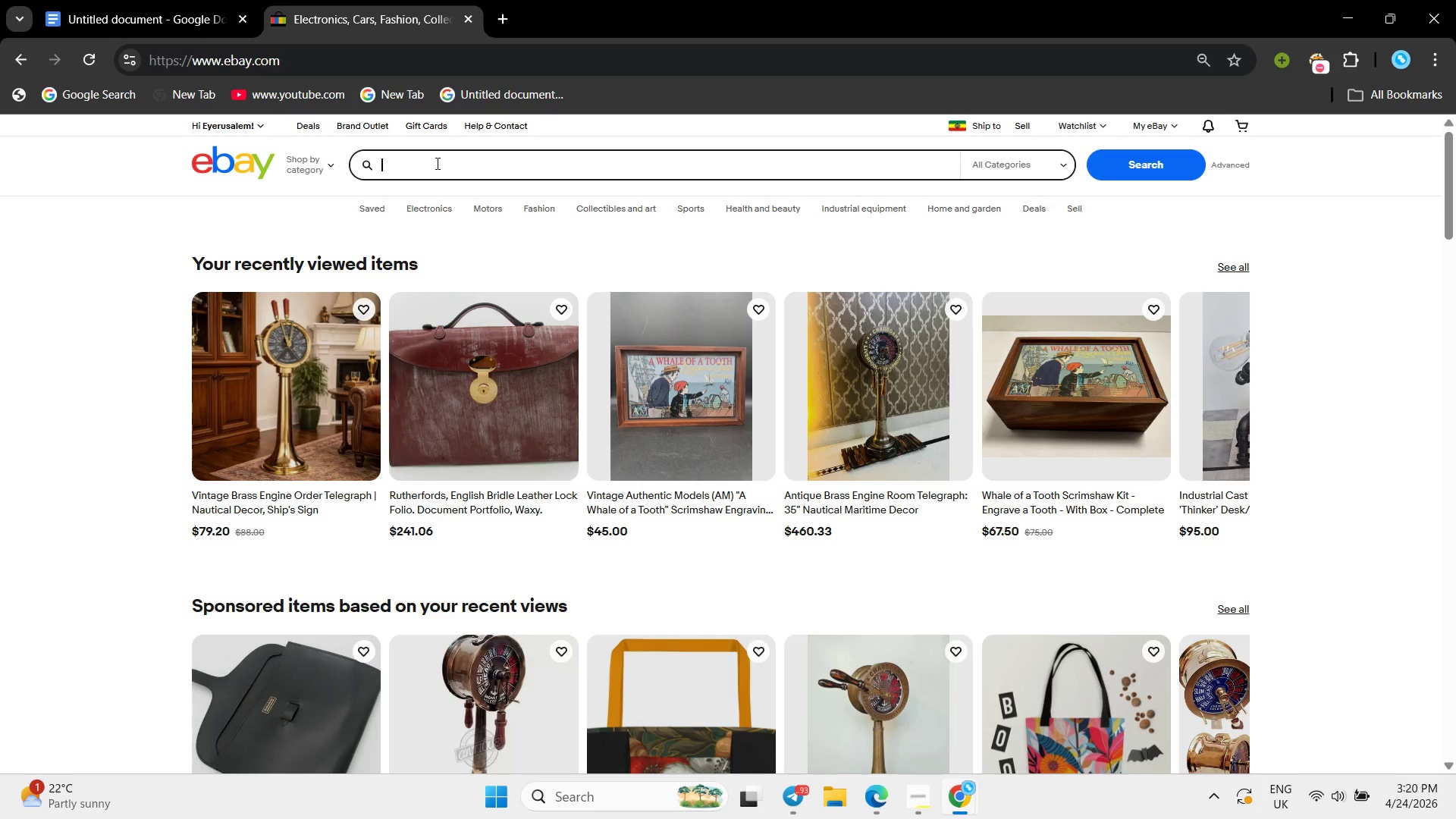 
key(Control+V)
 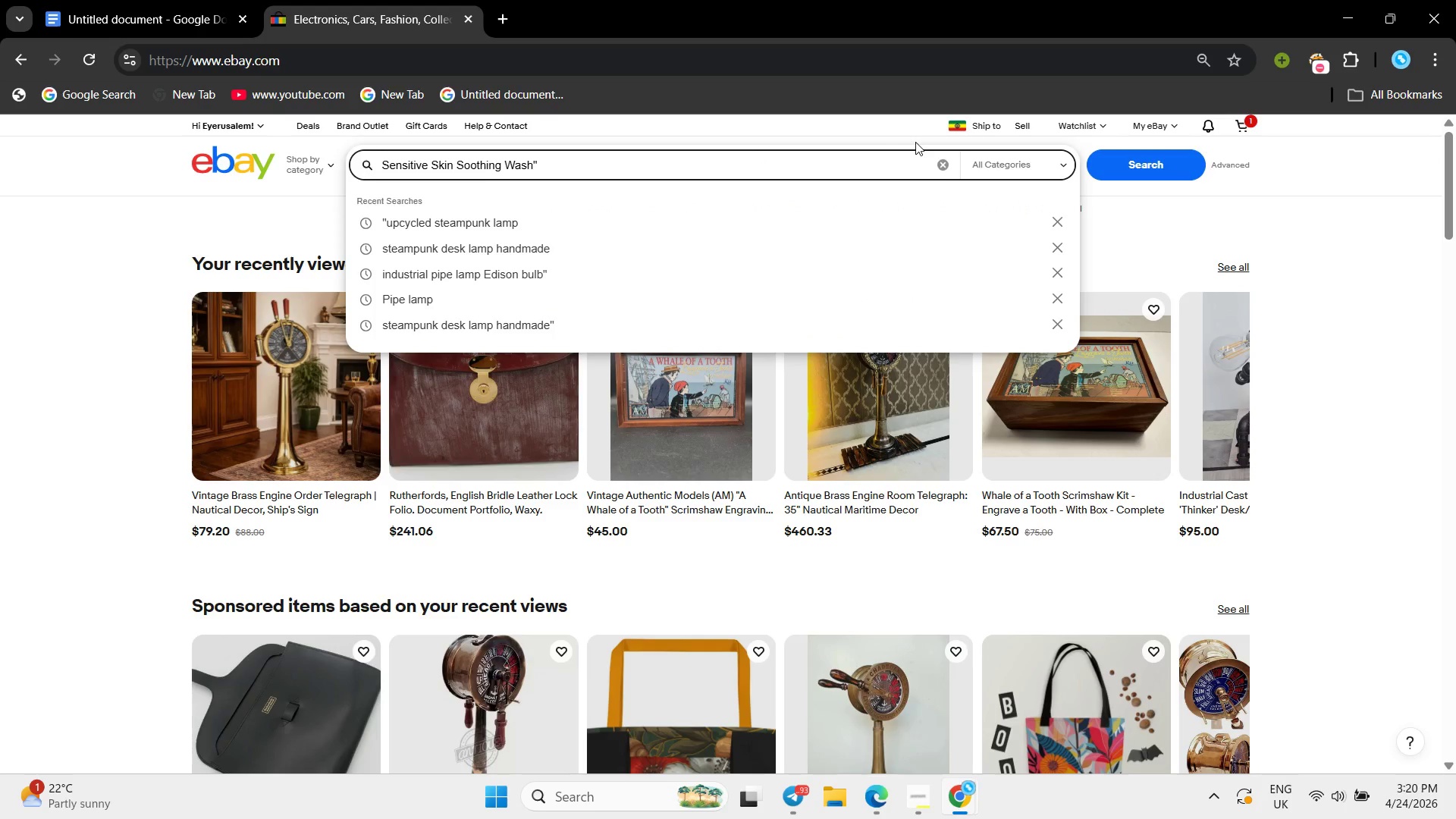 
key(Backspace)
 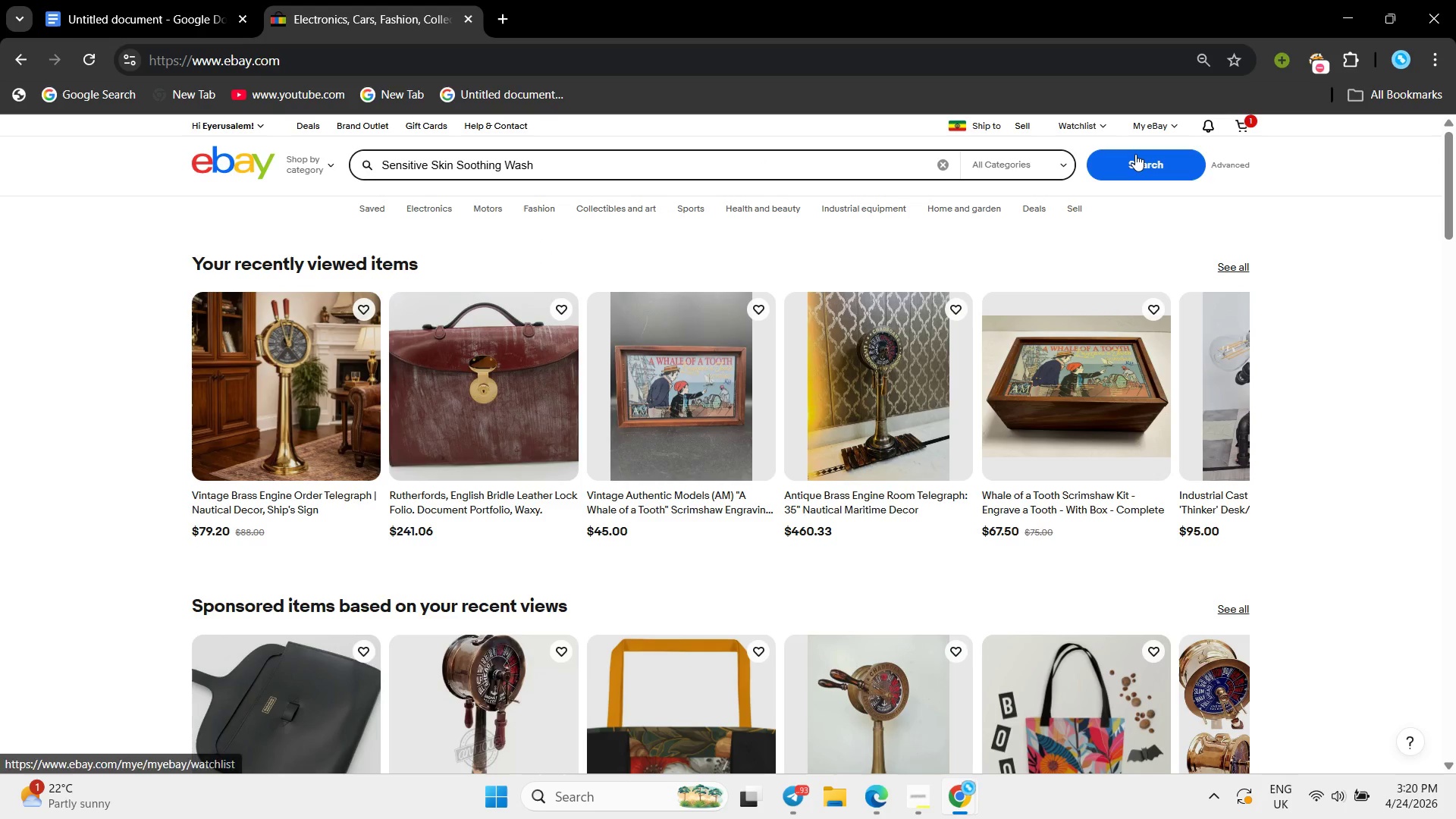 
left_click([1135, 154])
 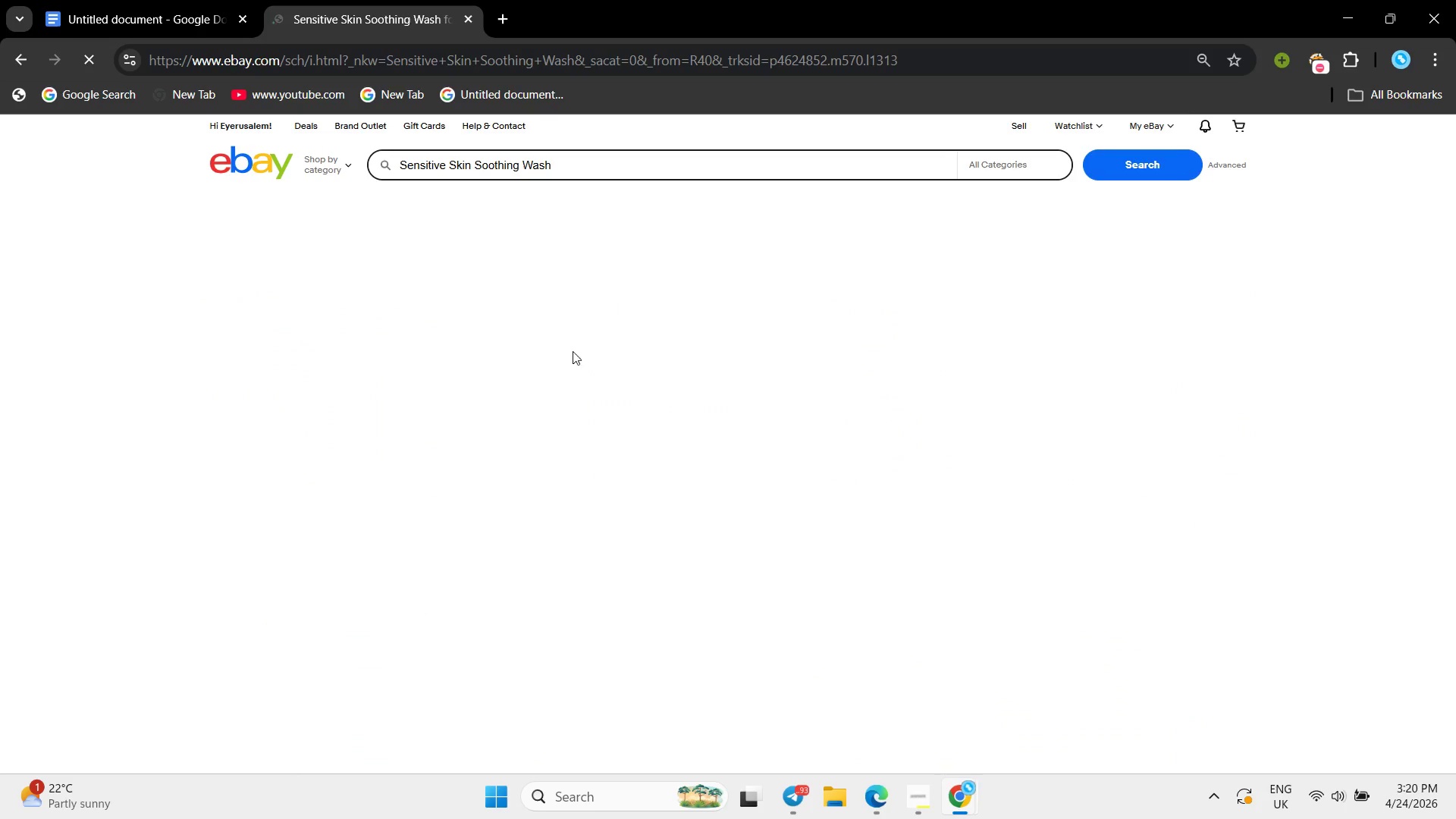 
scroll: coordinate [563, 341], scroll_direction: down, amount: 1.0
 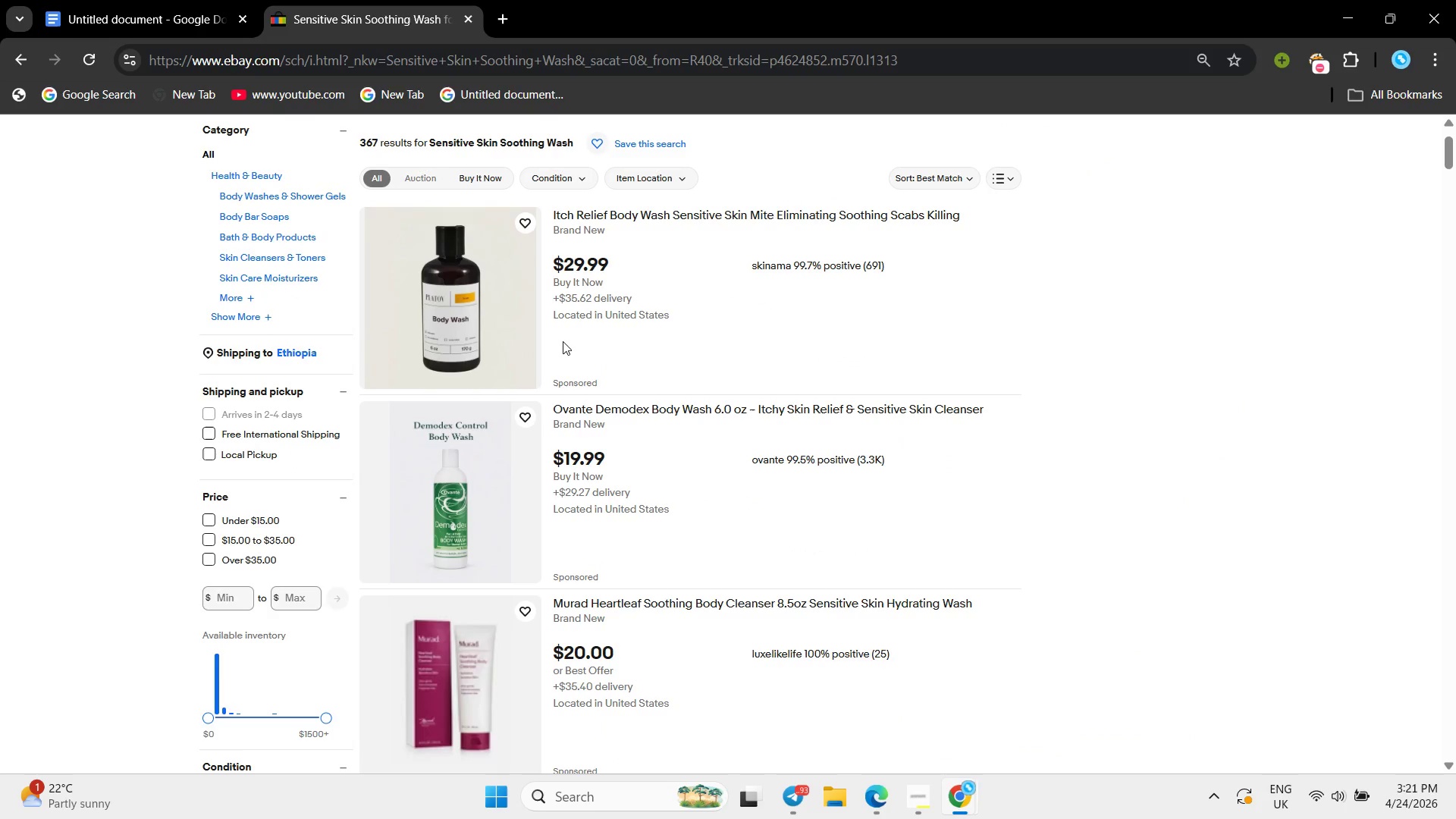 
wait(6.83)
 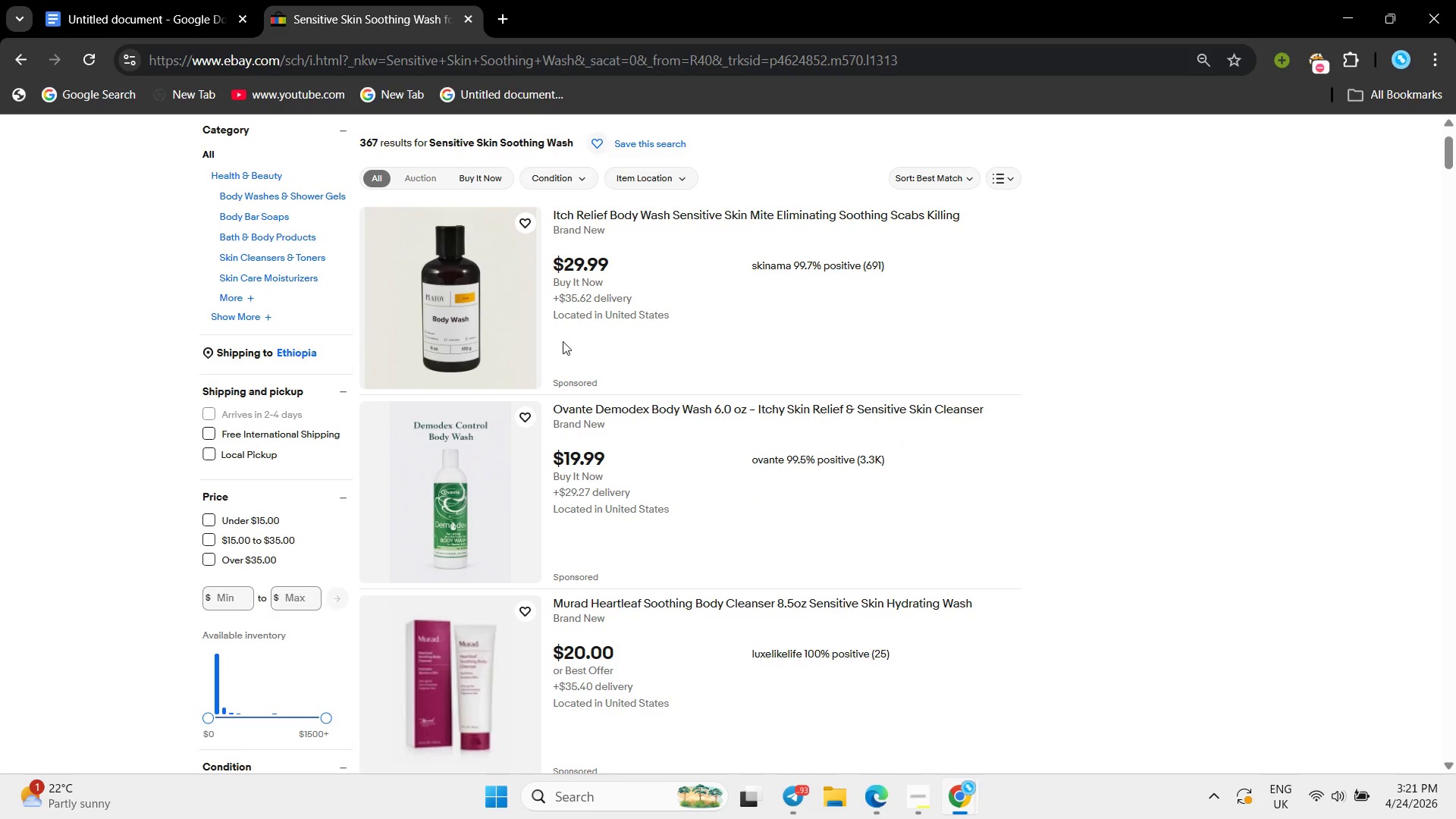 
scroll: coordinate [563, 341], scroll_direction: down, amount: 2.0
 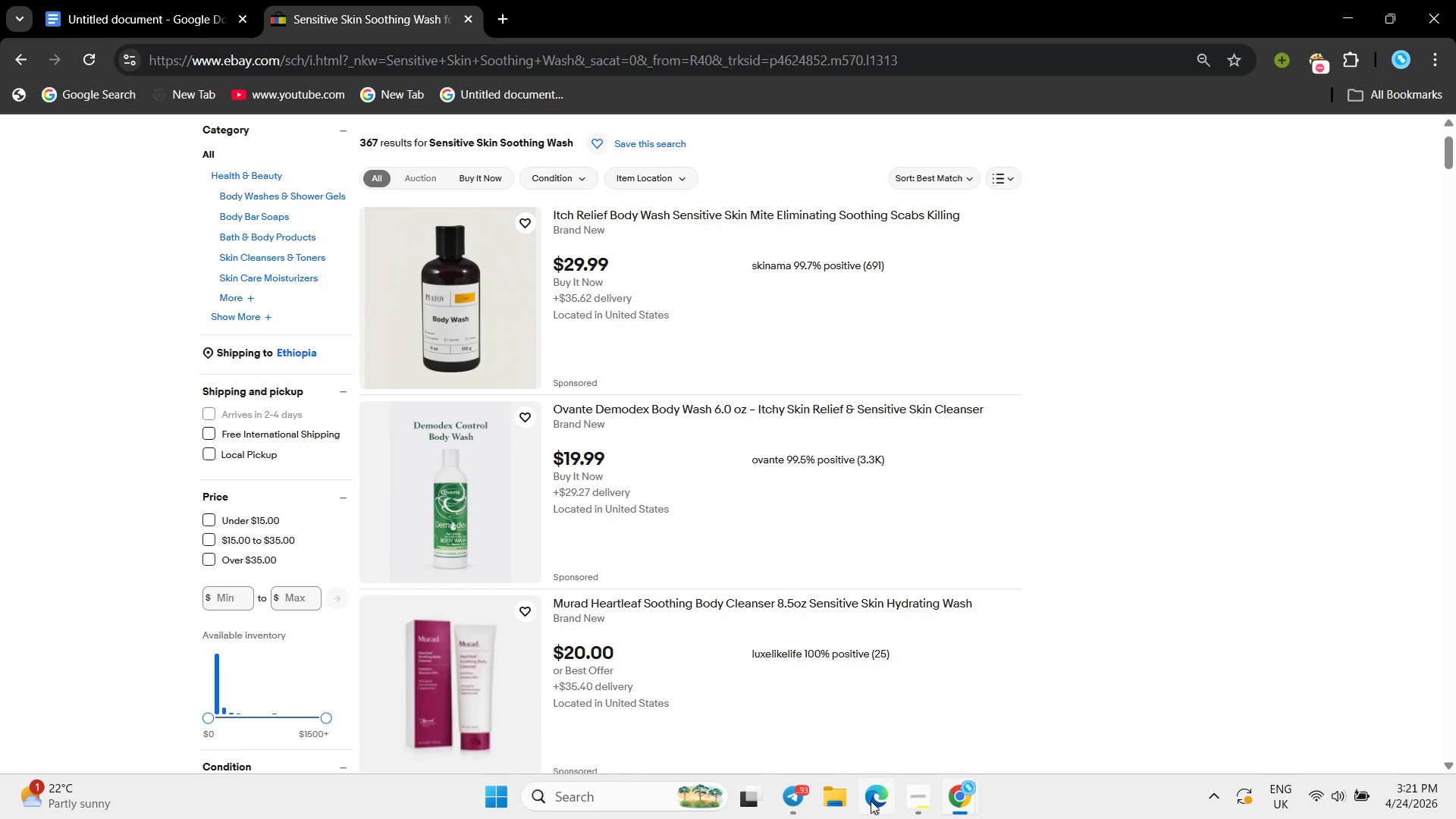 
left_click([885, 803])
 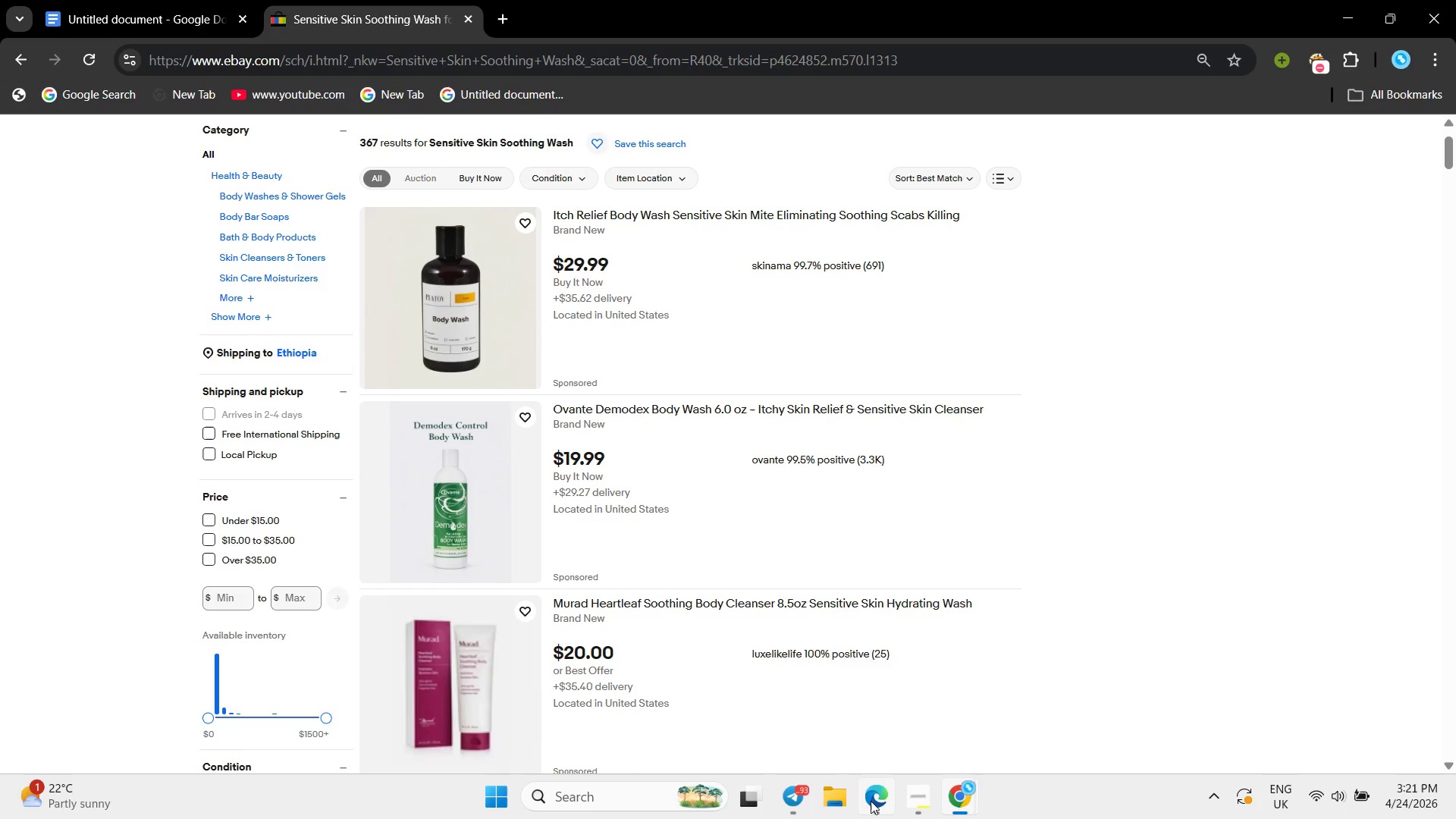 
double_click([83, 0])
 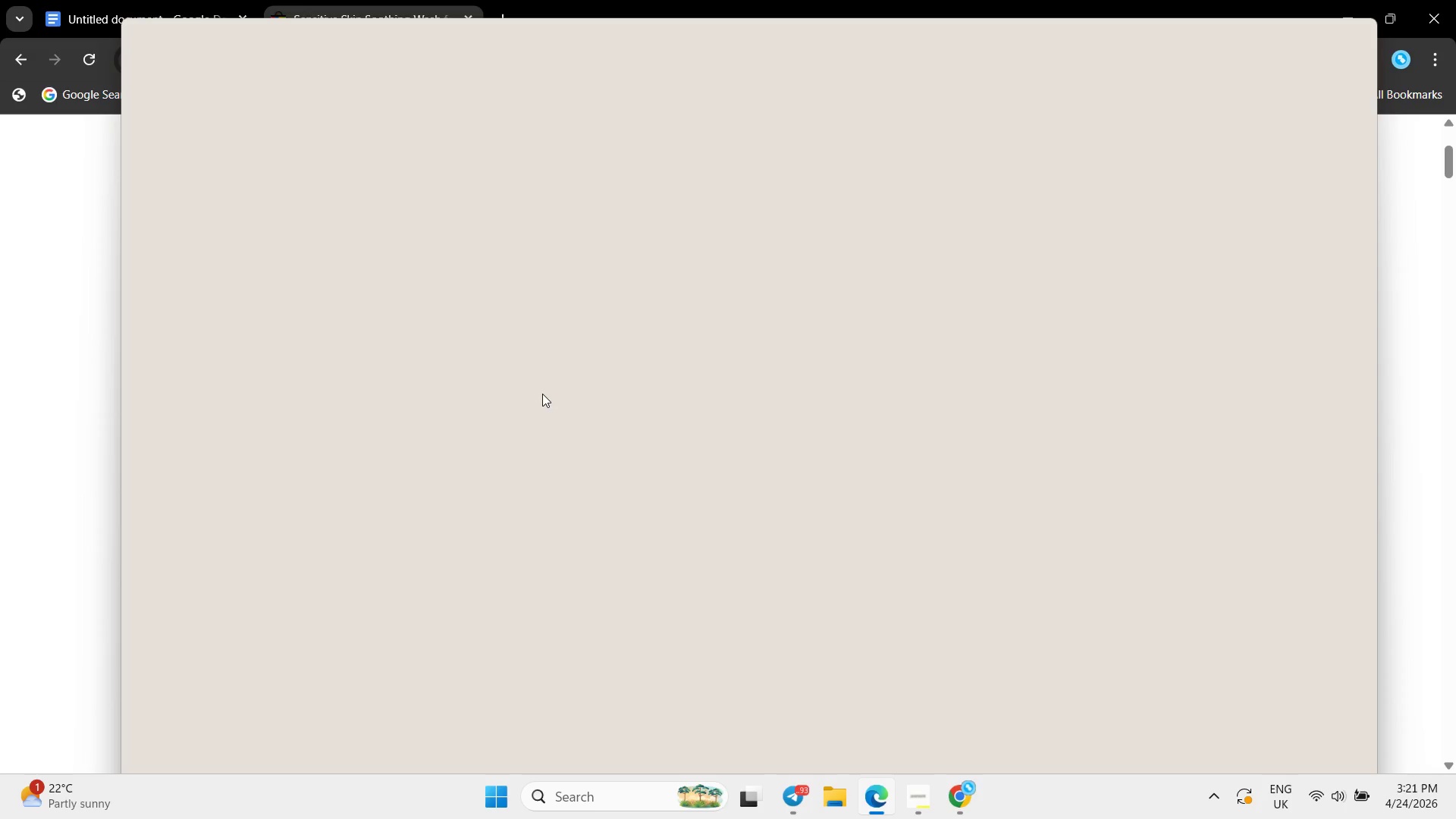 
double_click([334, 0])
 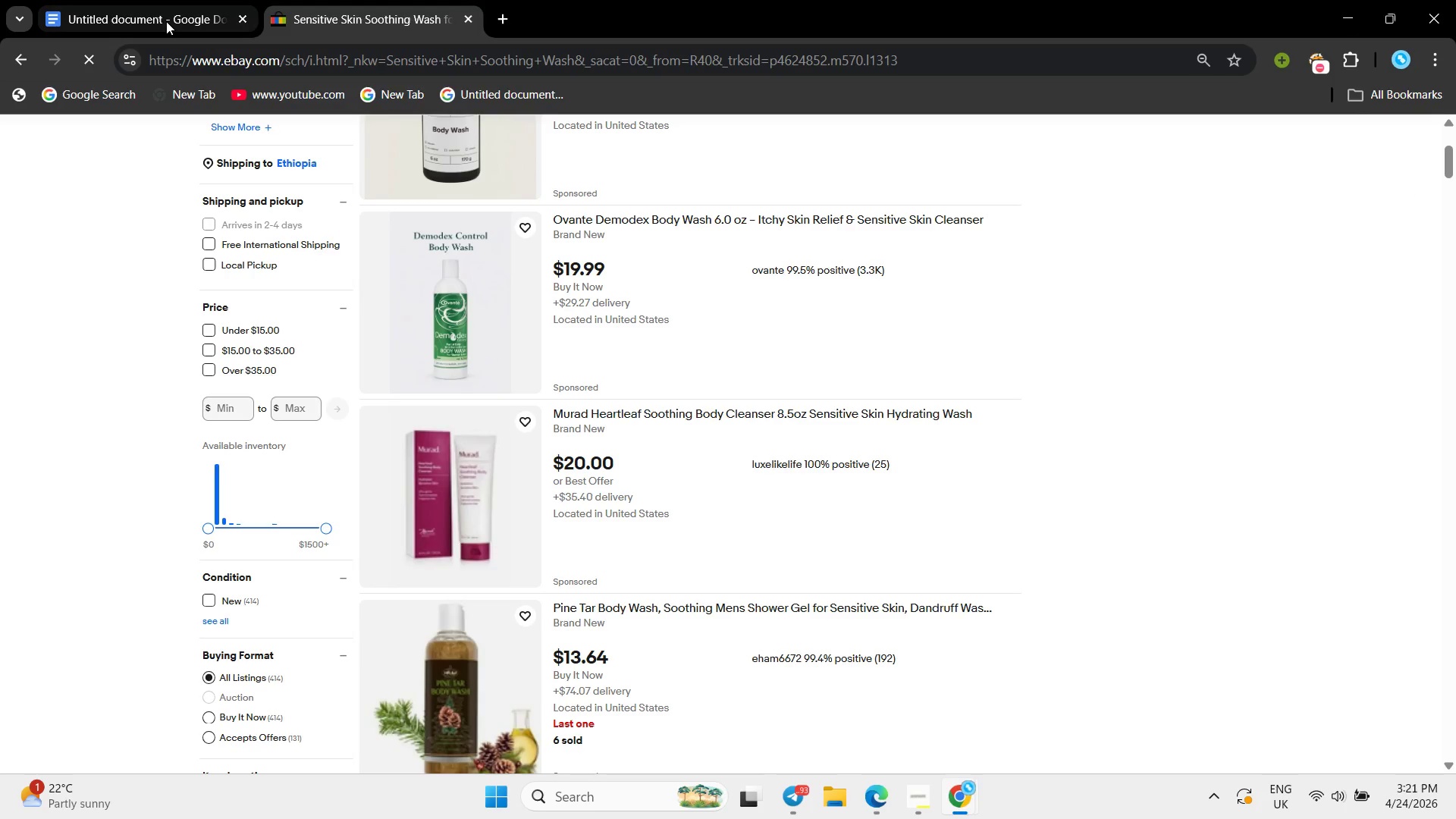 
scroll: coordinate [846, 569], scroll_direction: none, amount: 0.0
 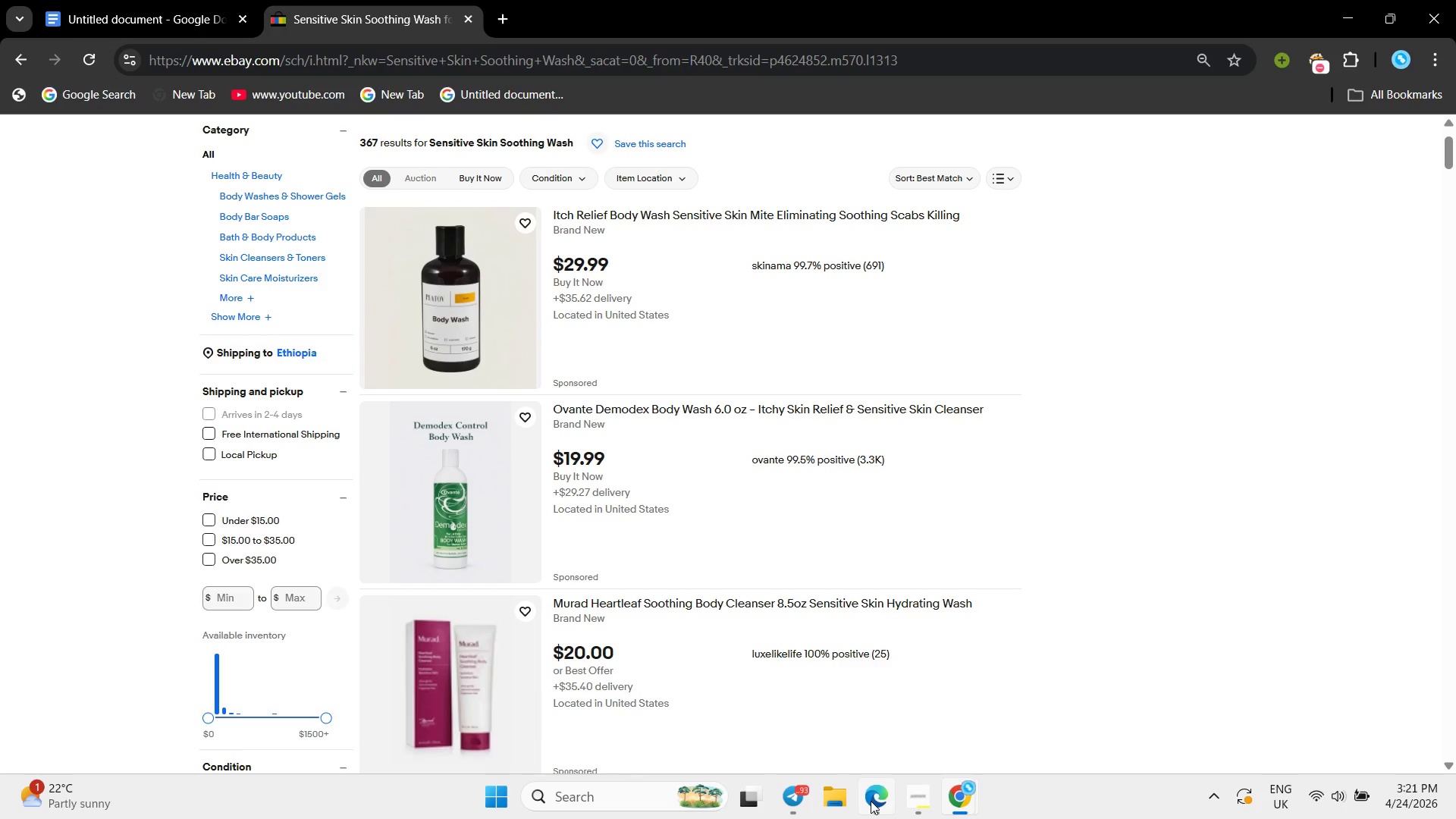 
left_click([165, 0])
 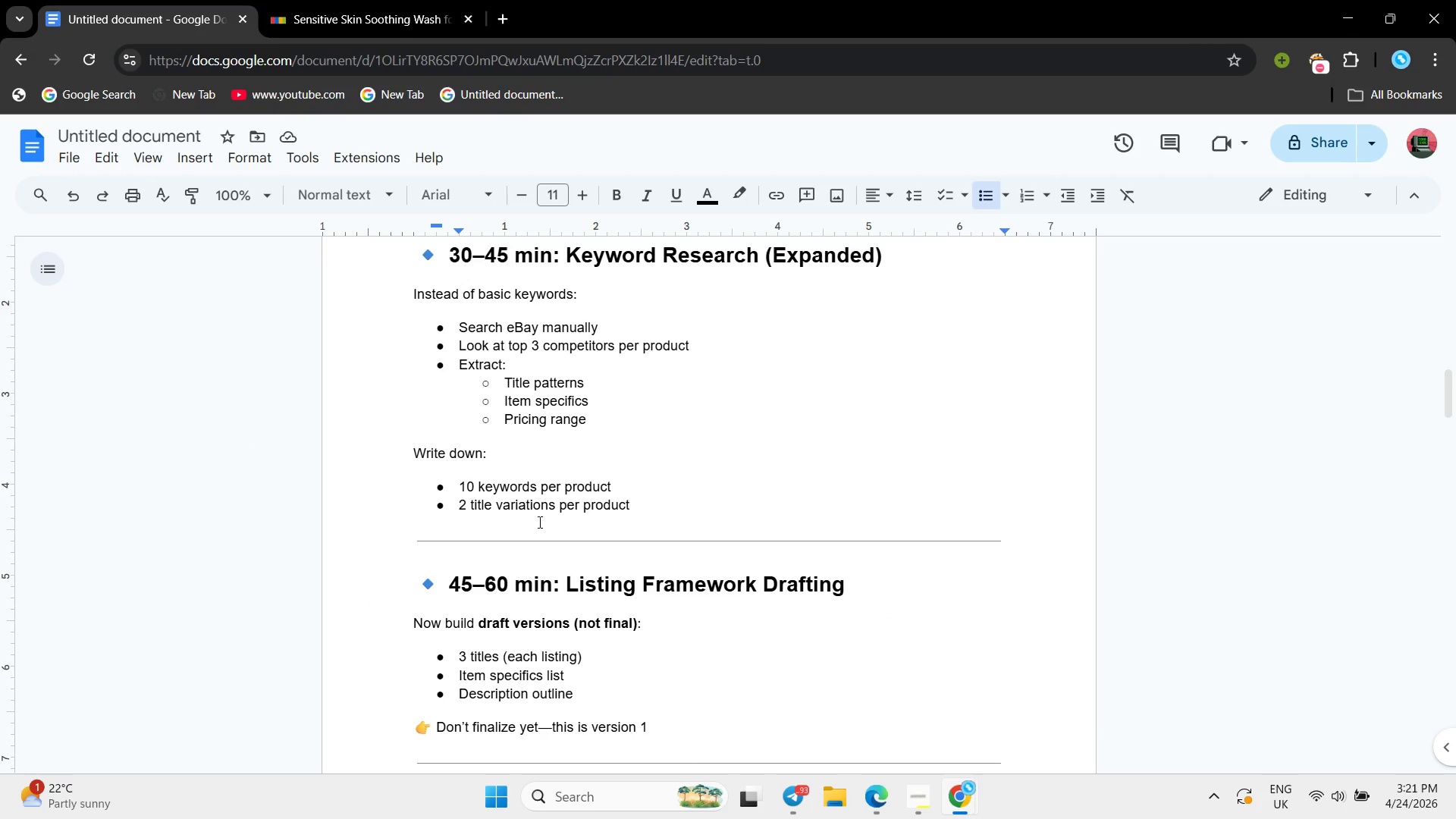 
left_click([540, 523])
 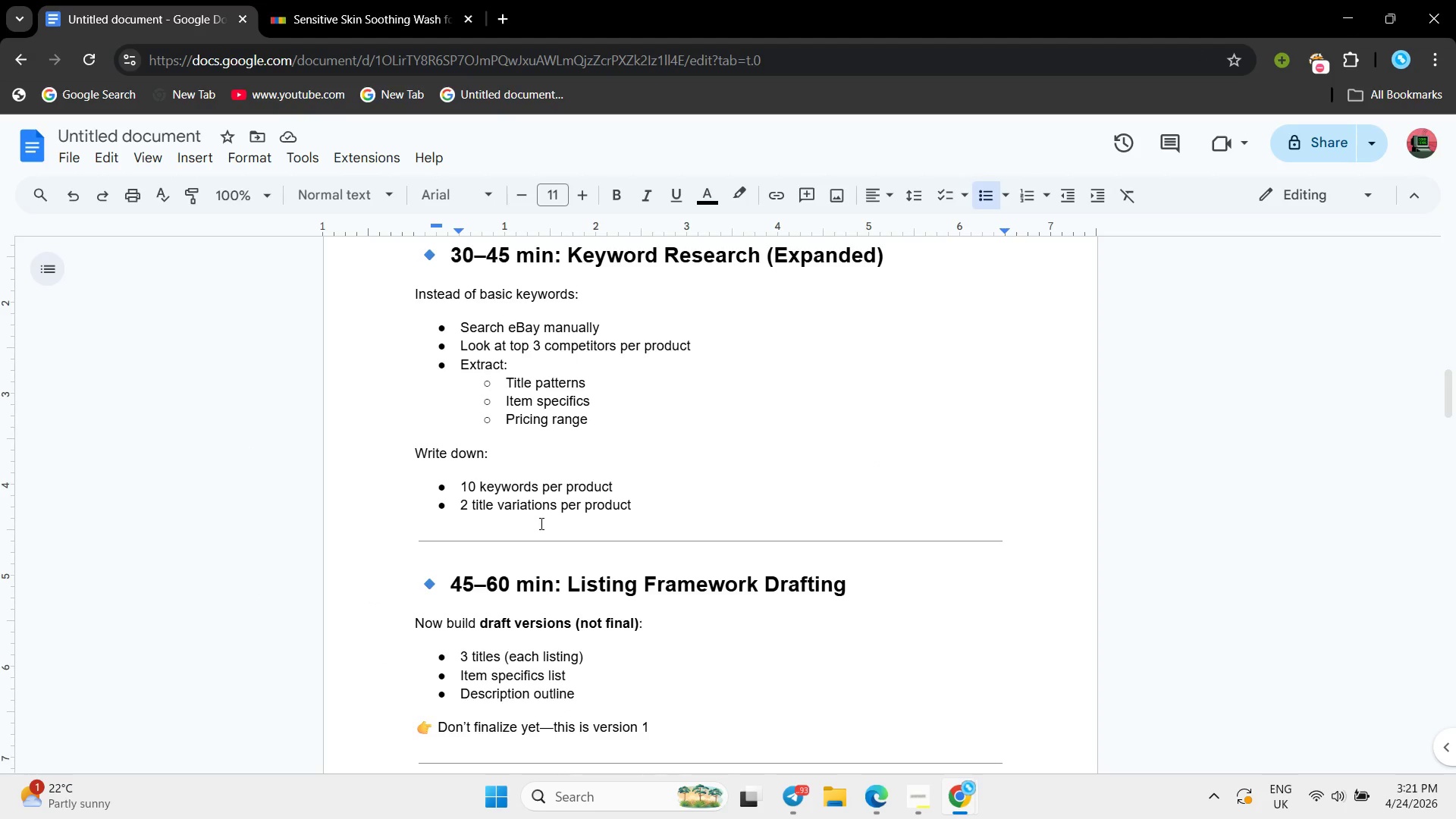 
scroll: coordinate [540, 523], scroll_direction: down, amount: 1.0
 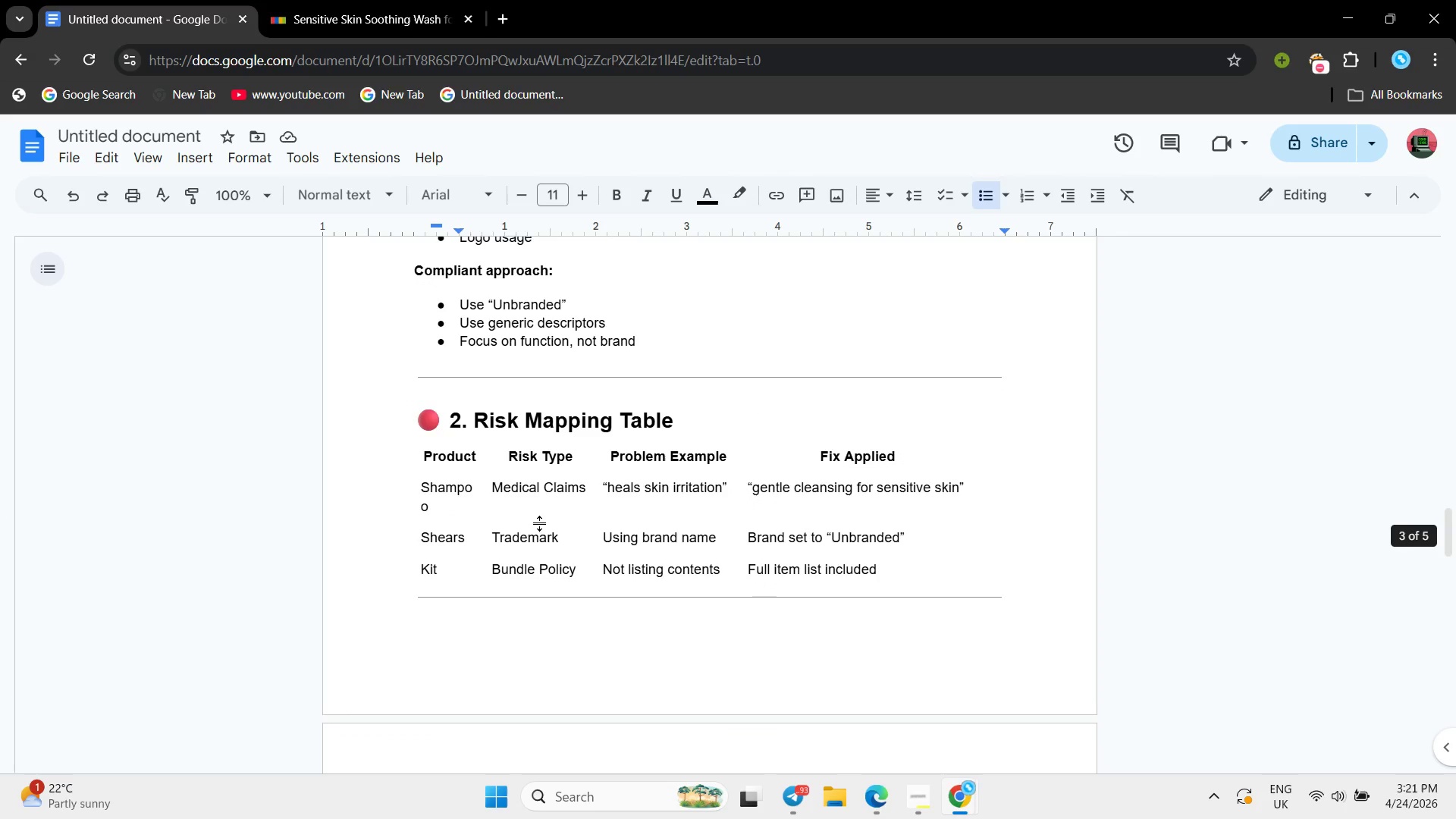 
left_click([540, 523])
 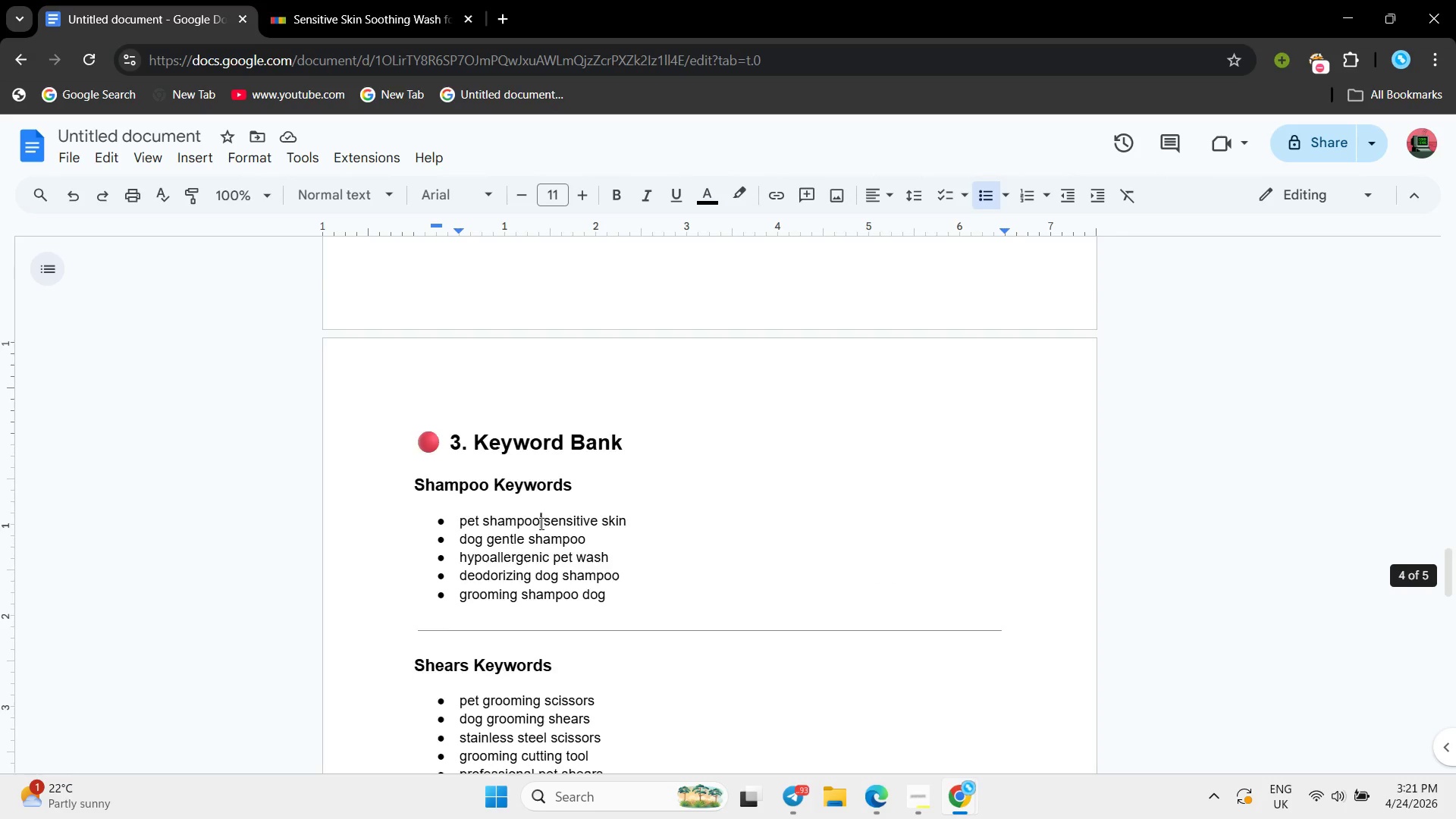 
left_click([538, 516])
 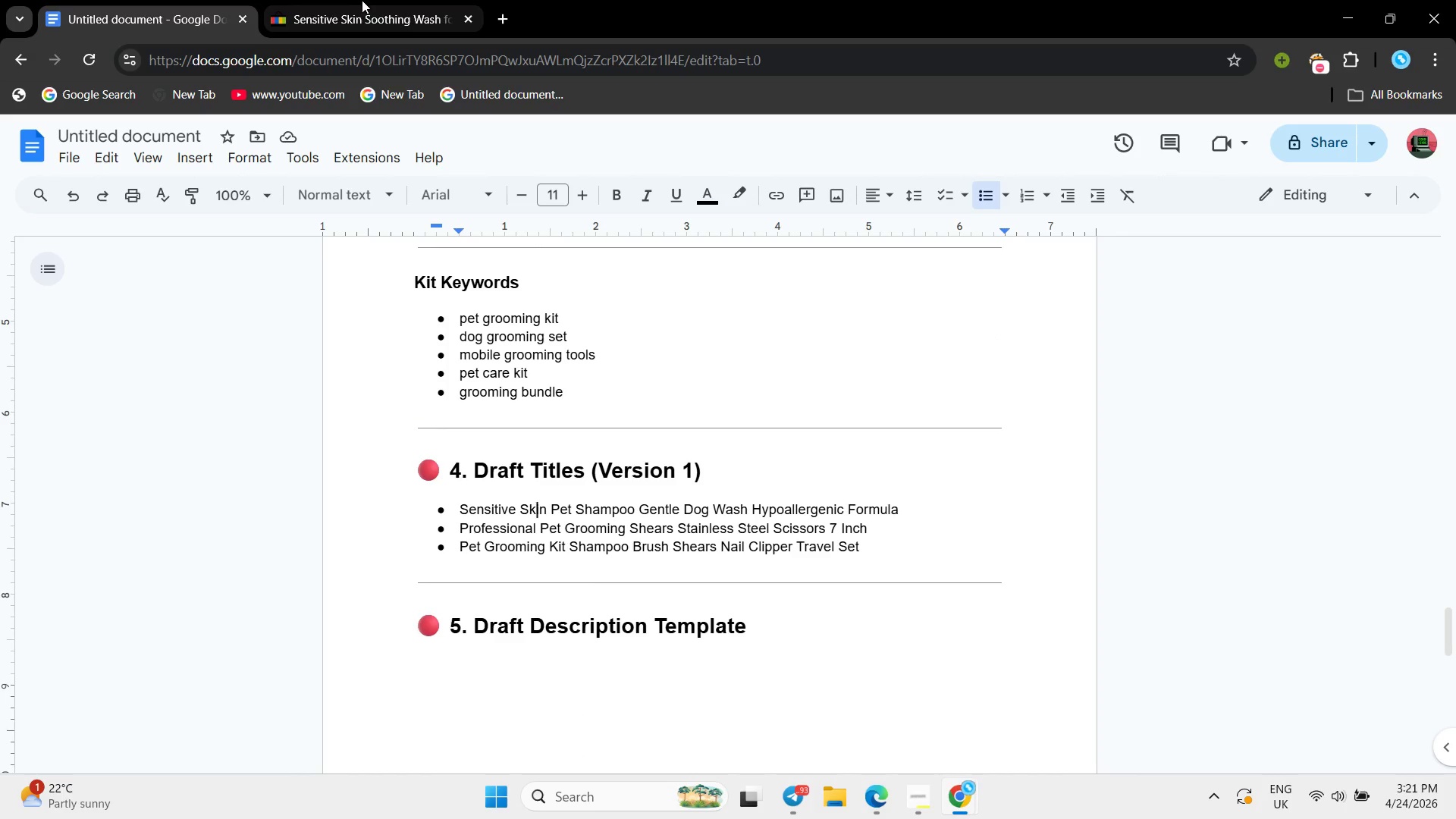 
scroll: coordinate [538, 516], scroll_direction: down, amount: 6.0
 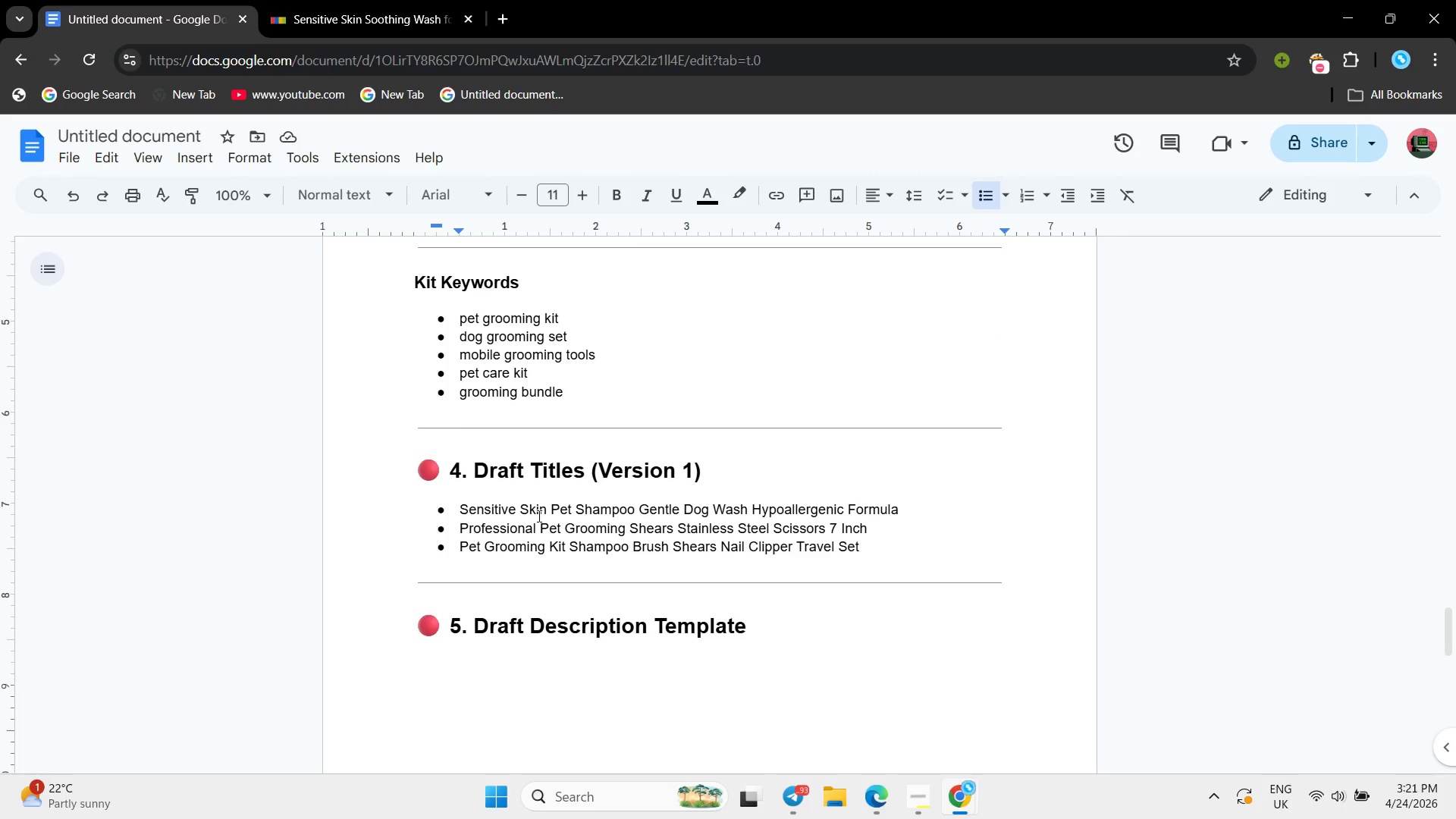 
left_click([362, 0])
 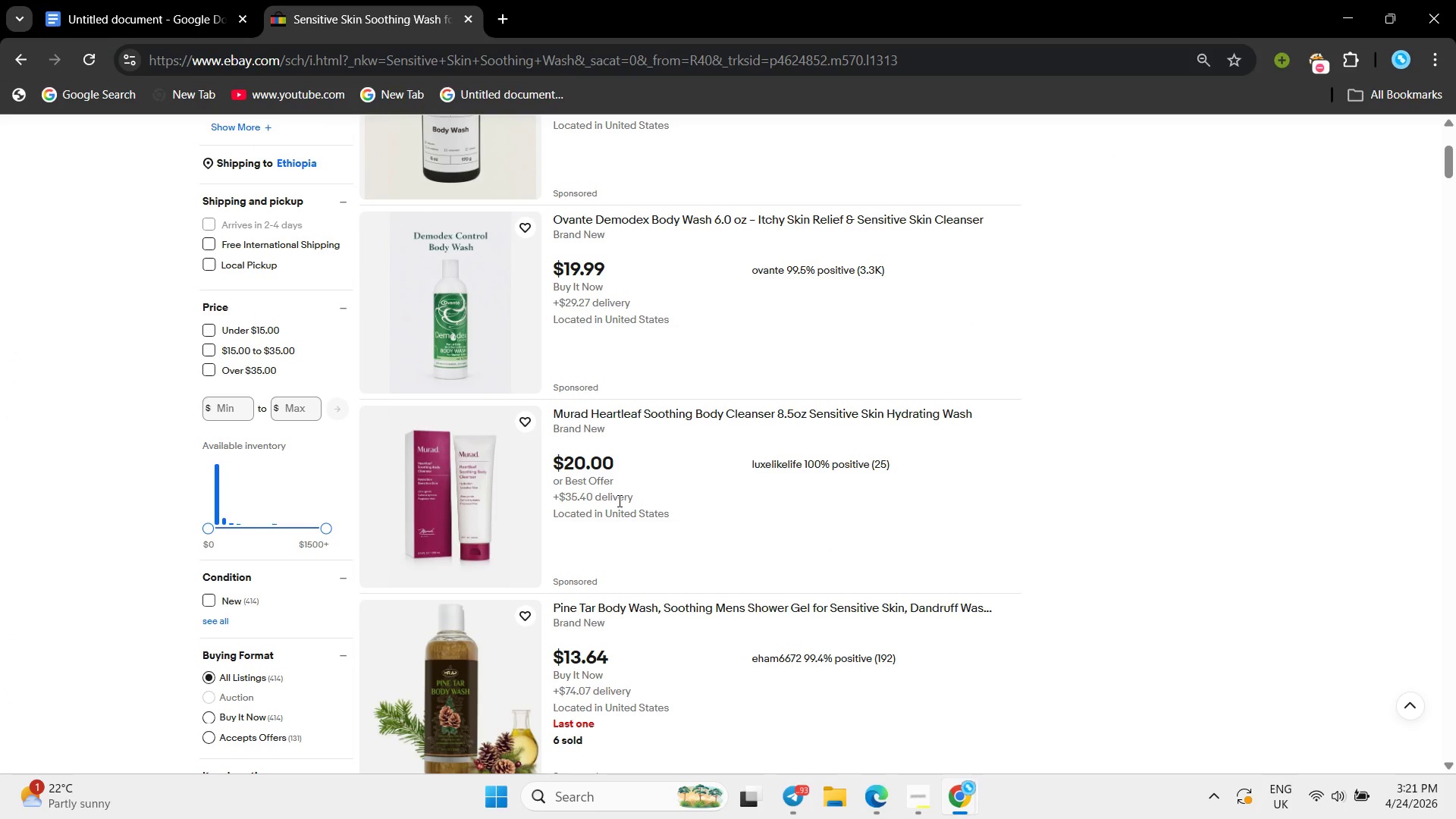 
scroll: coordinate [622, 502], scroll_direction: down, amount: 4.0
 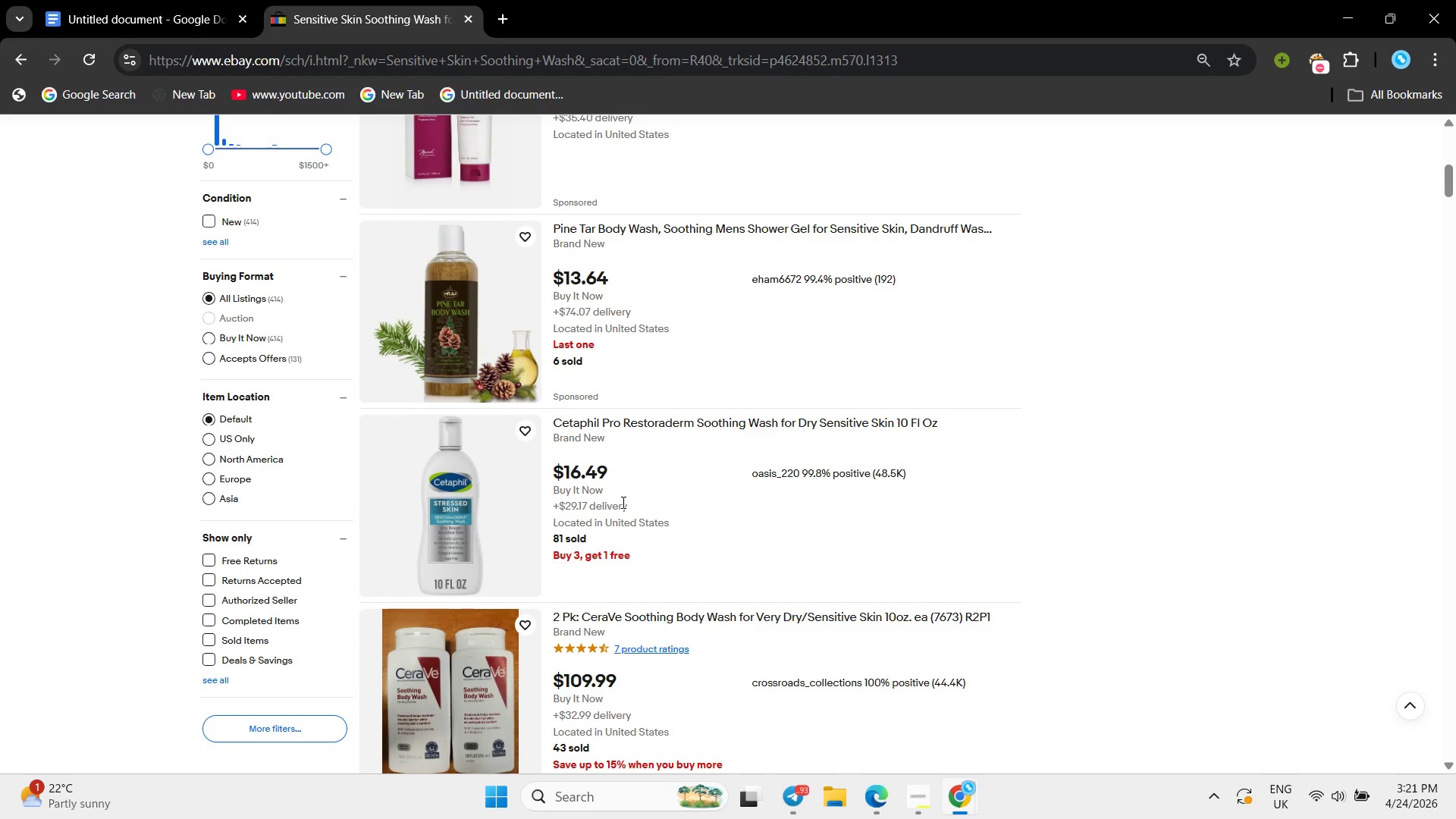 
scroll: coordinate [624, 501], scroll_direction: up, amount: 12.0
 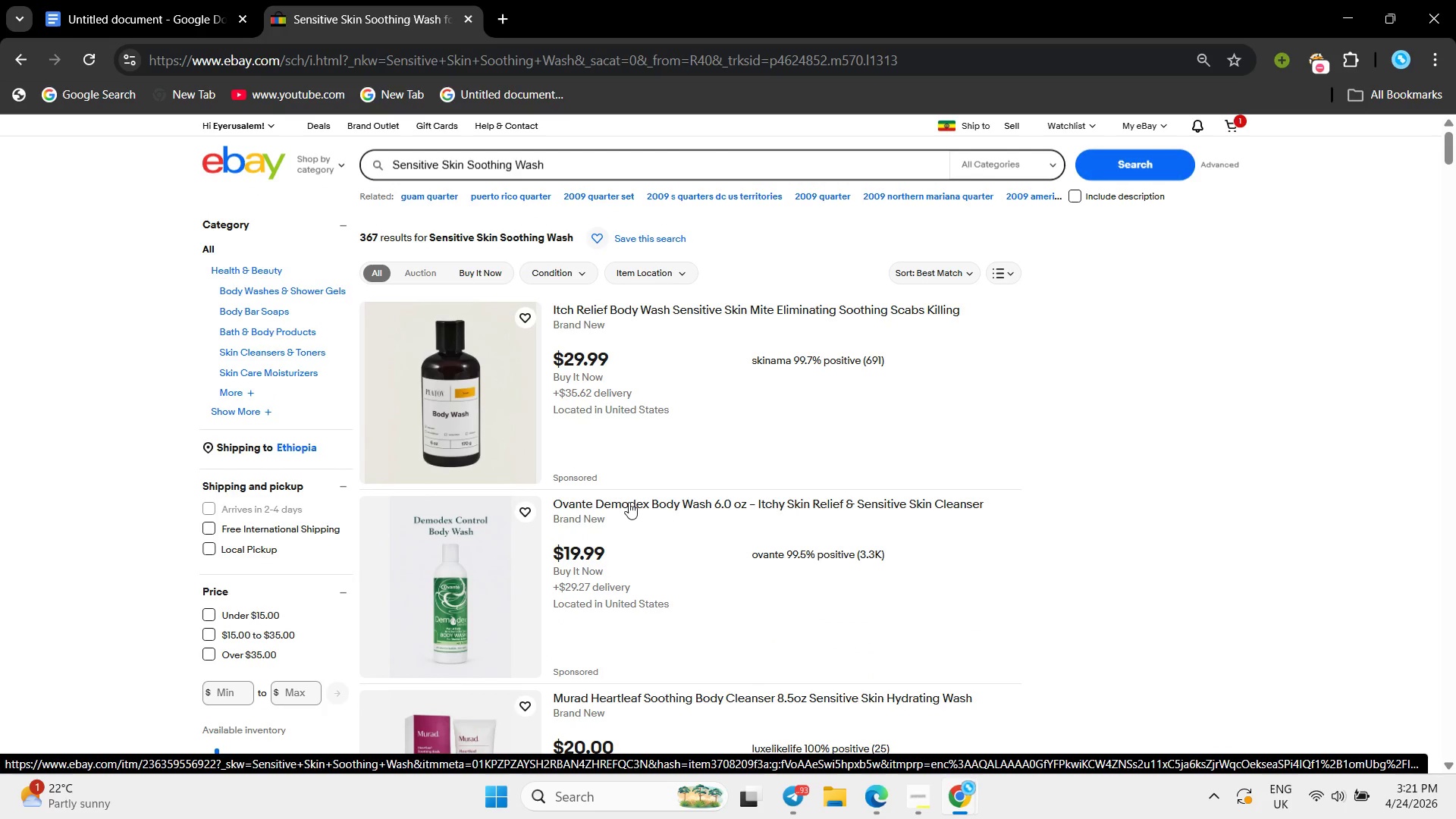 
left_click([595, 161])
 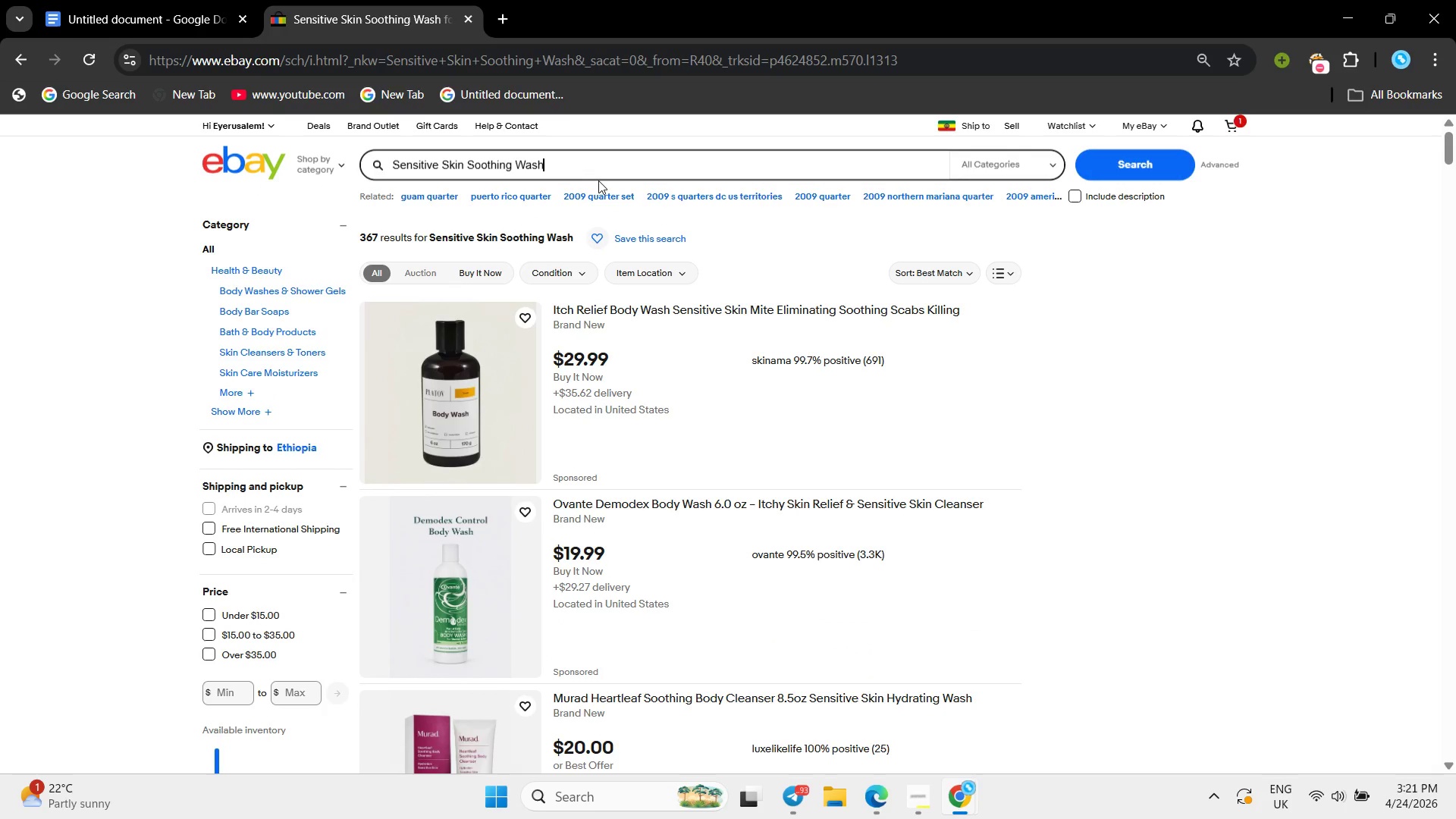 
type( pet])
key(Backspace)
 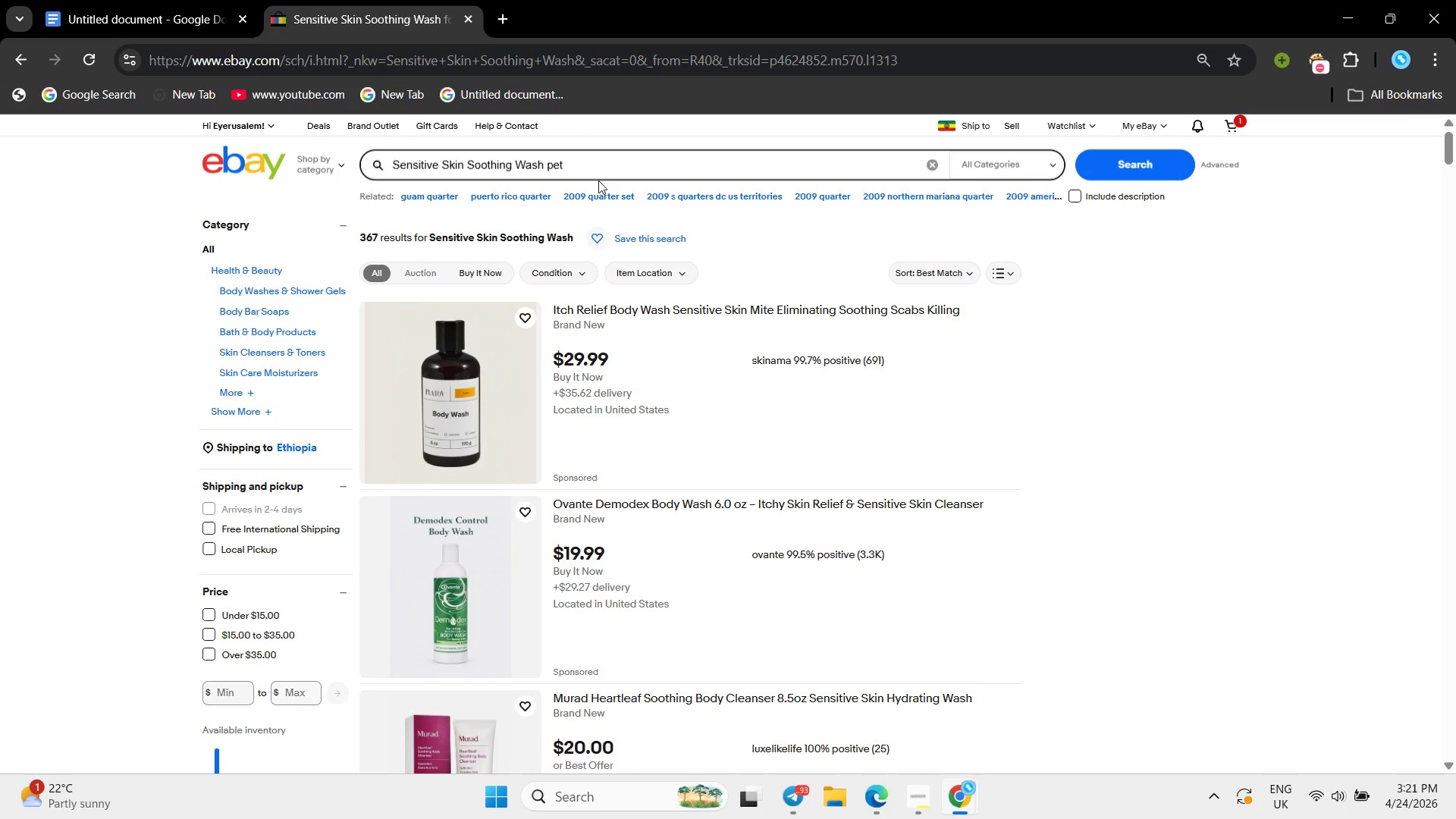 
key(Enter)
 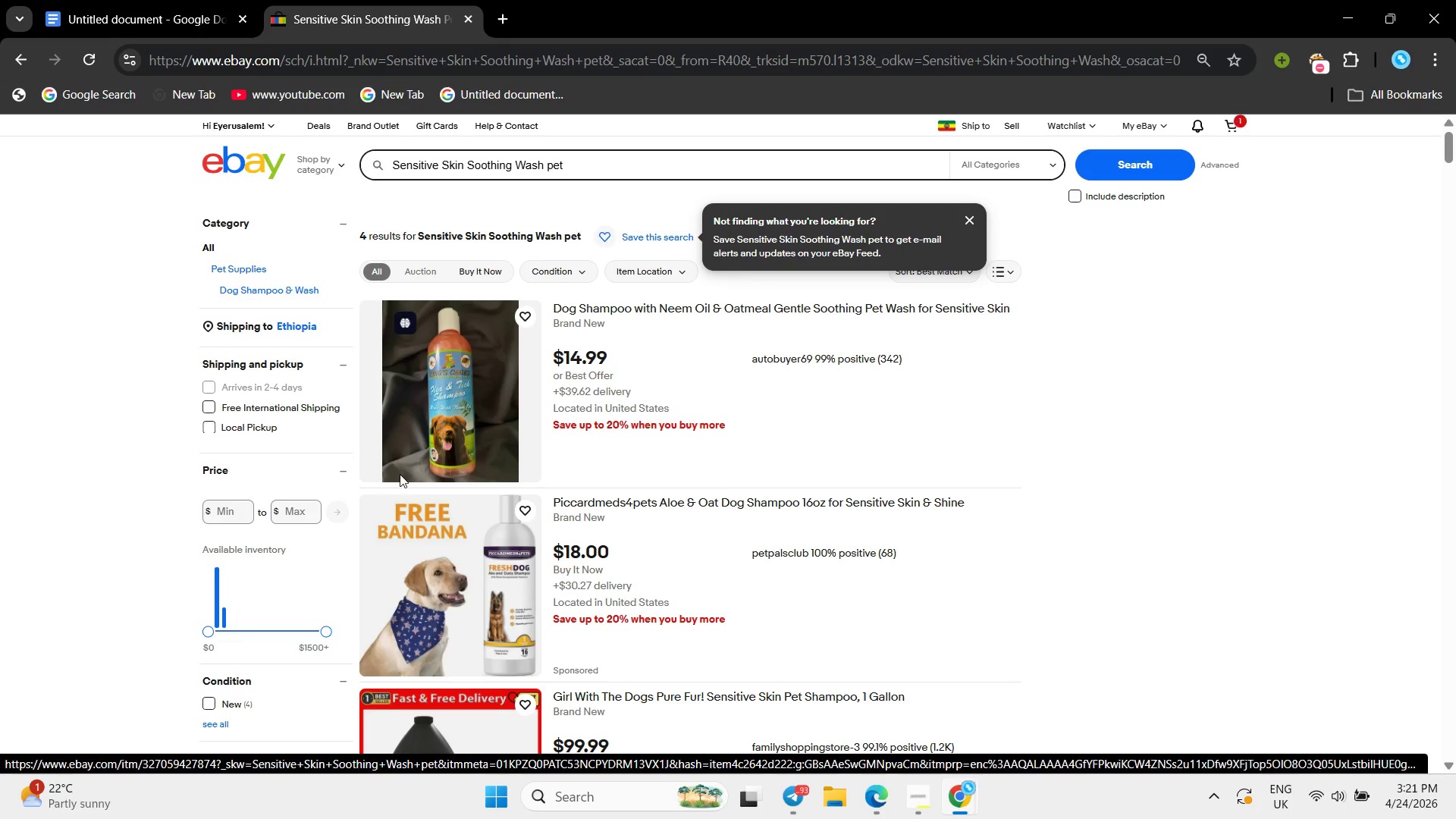 
wait(6.84)
 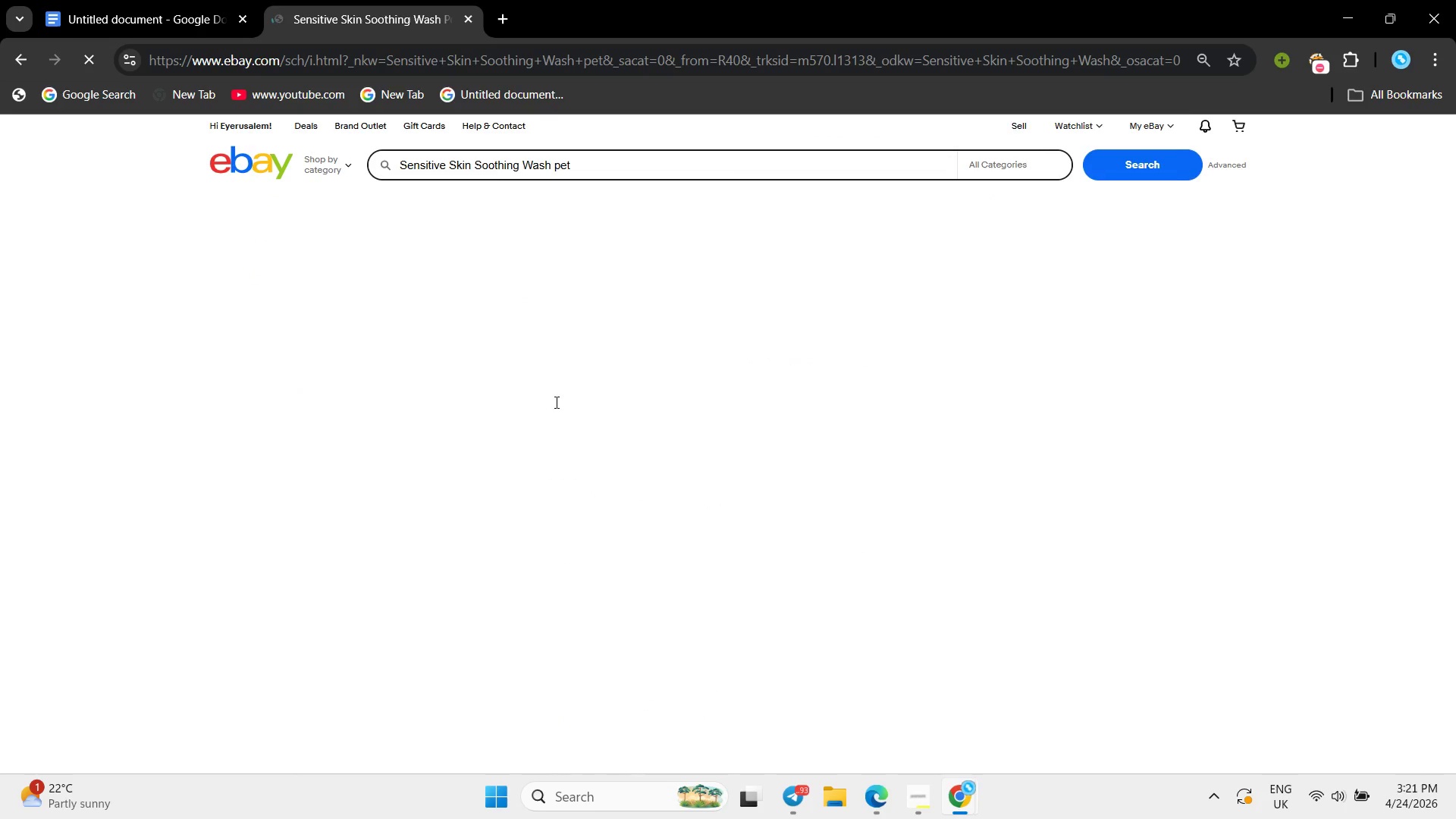 
scroll: coordinate [400, 474], scroll_direction: none, amount: 0.0
 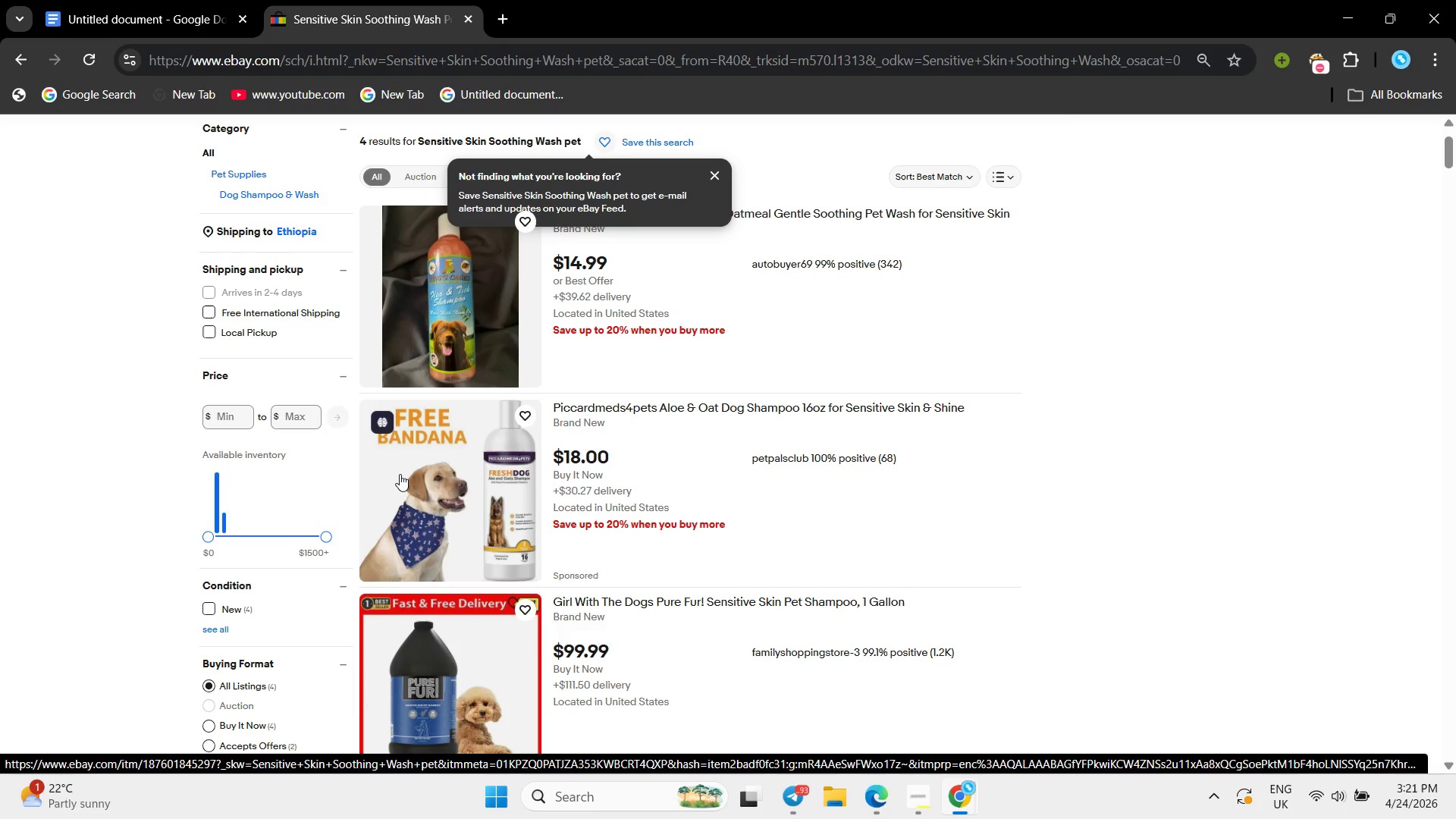 
scroll: coordinate [400, 474], scroll_direction: down, amount: 1.0
 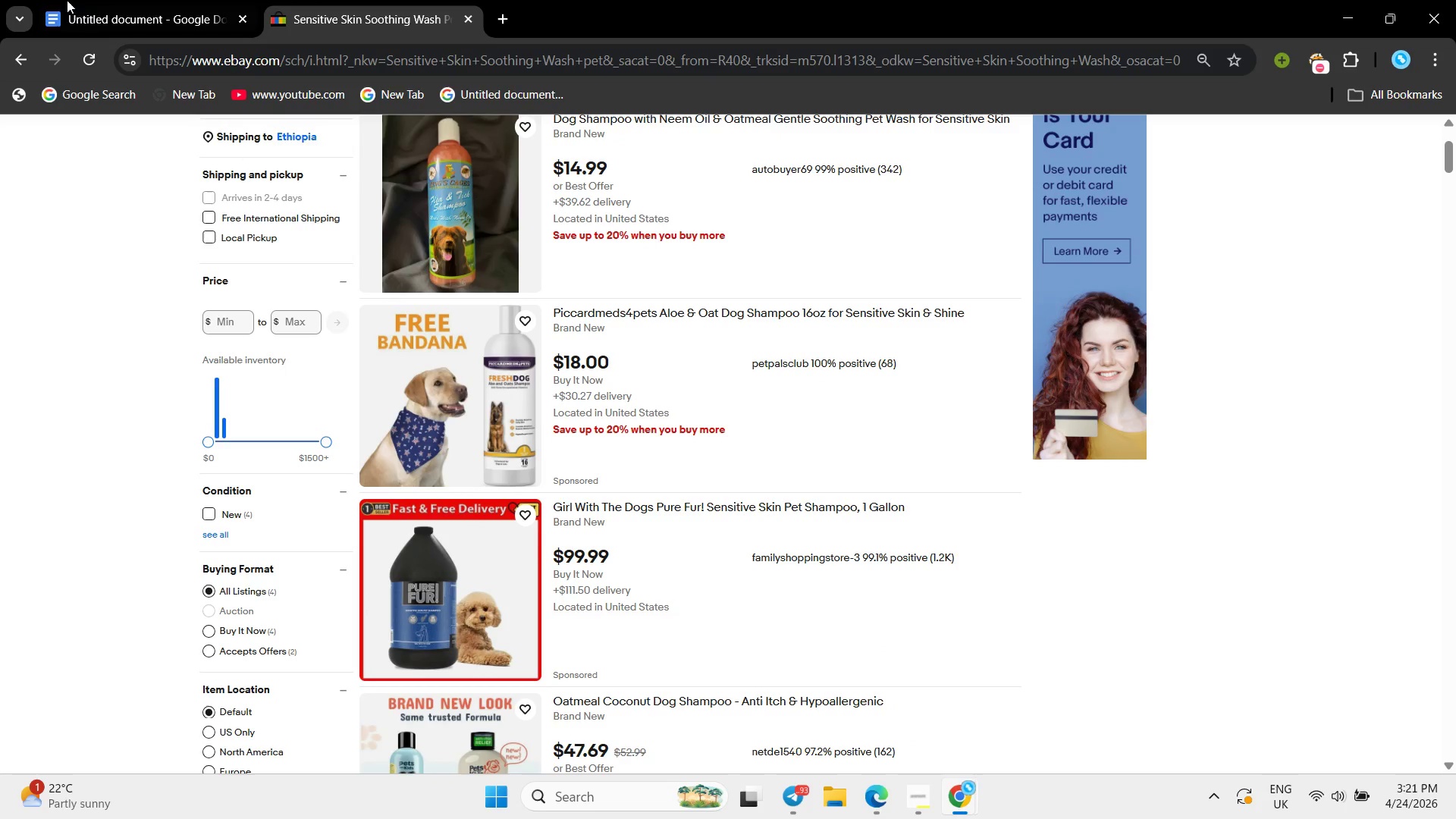 
left_click([111, 0])
 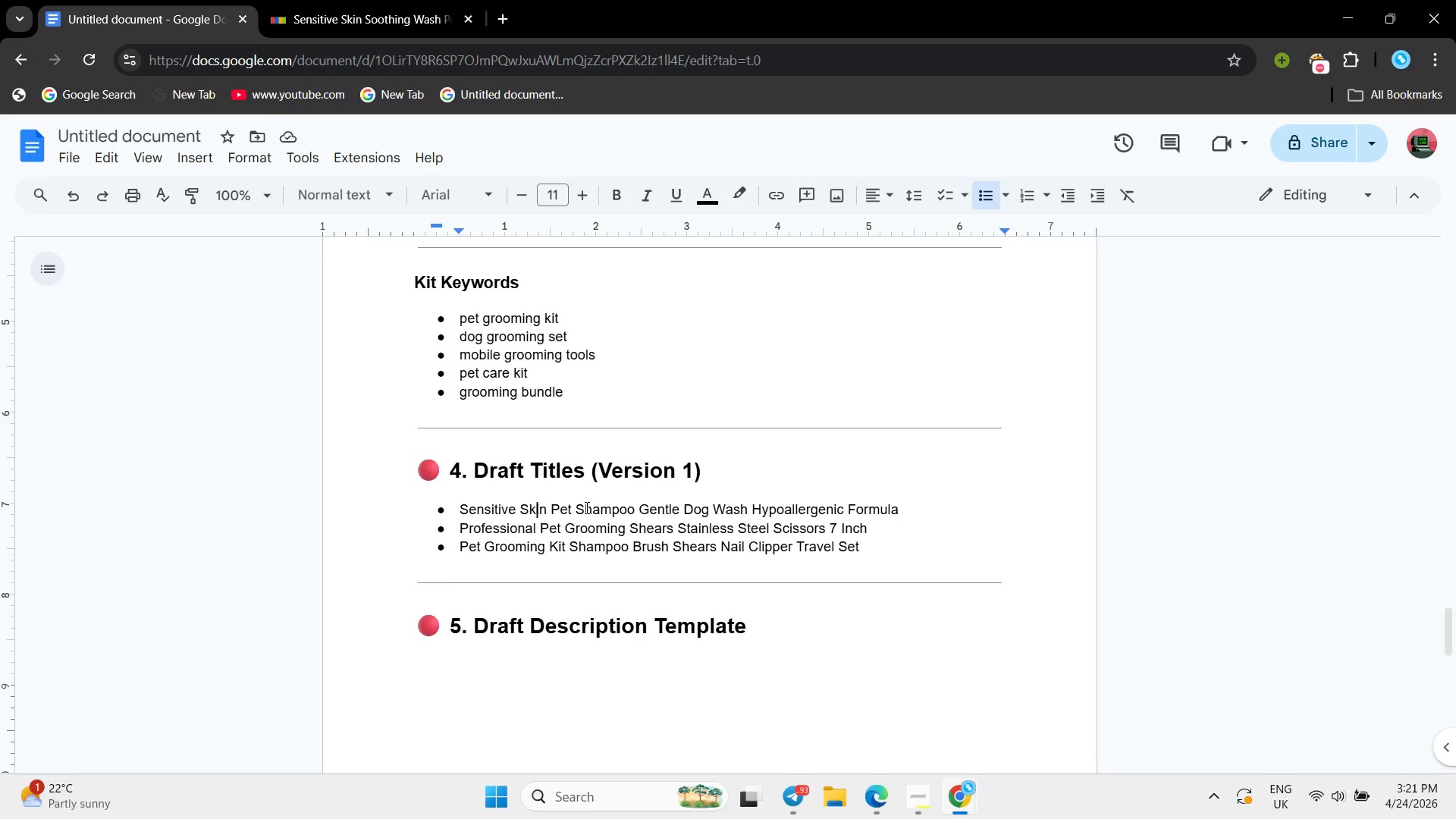 
left_click([585, 507])
 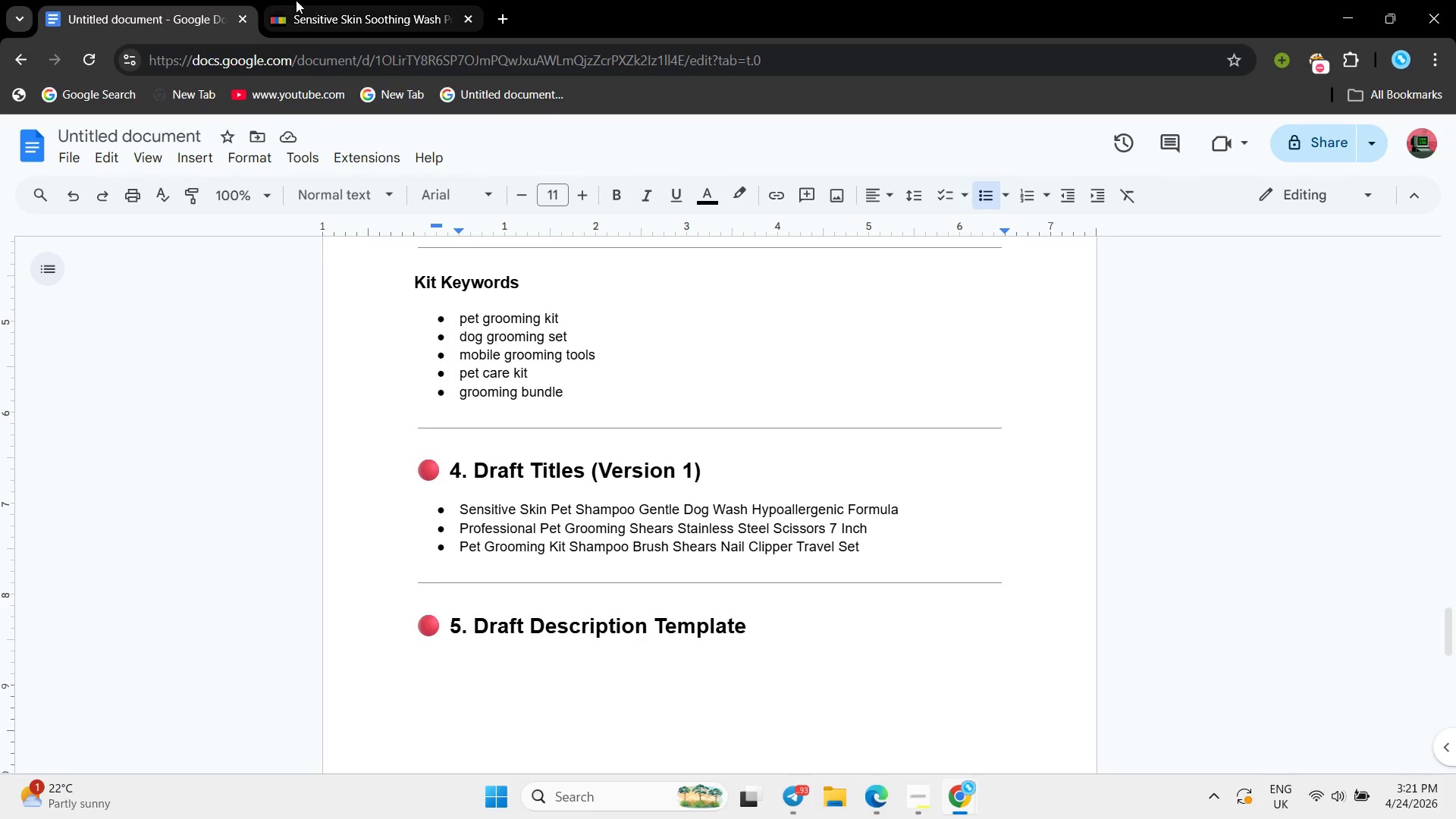 
left_click([296, 0])
 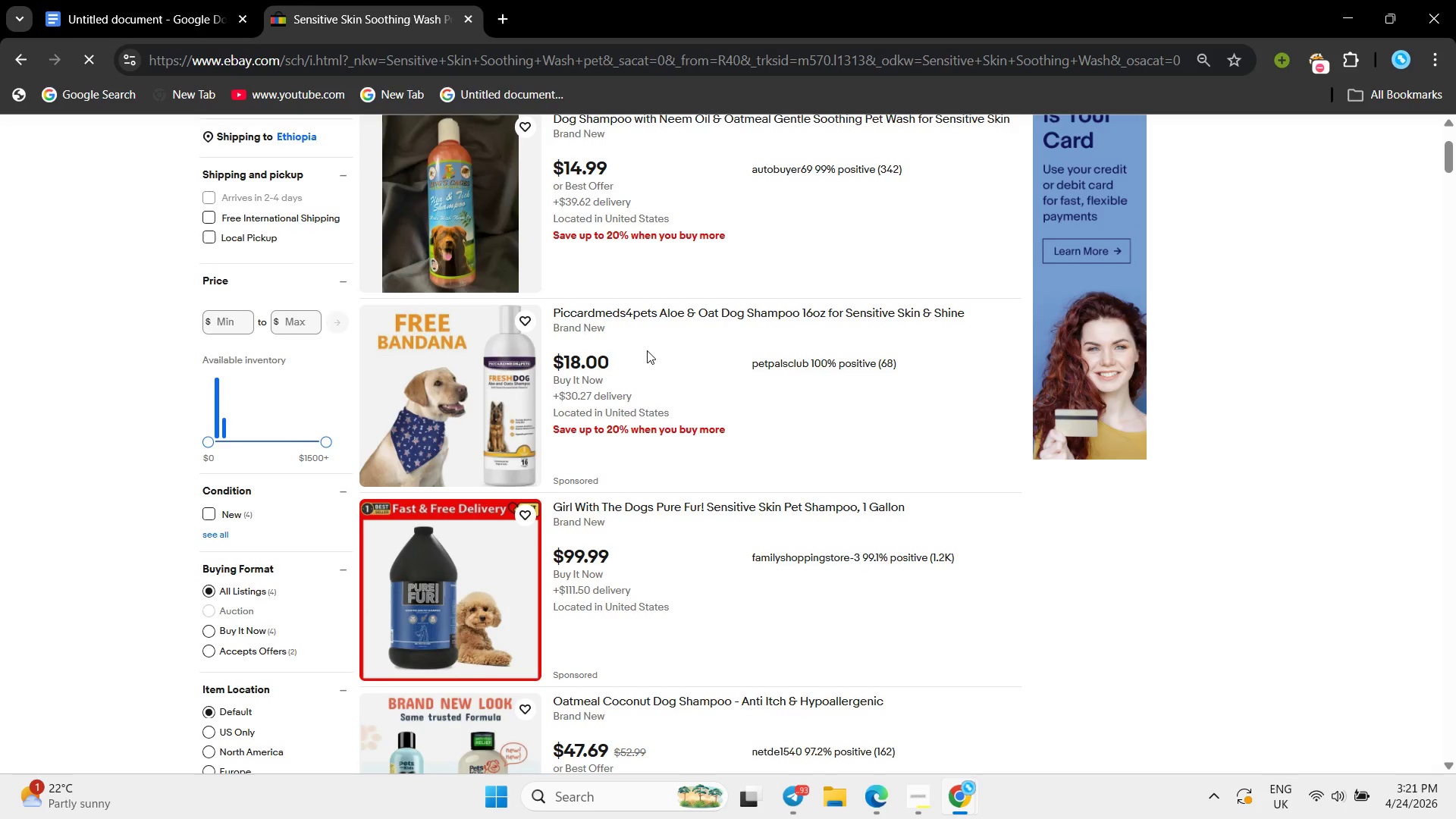 
scroll: coordinate [647, 351], scroll_direction: up, amount: 10.0
 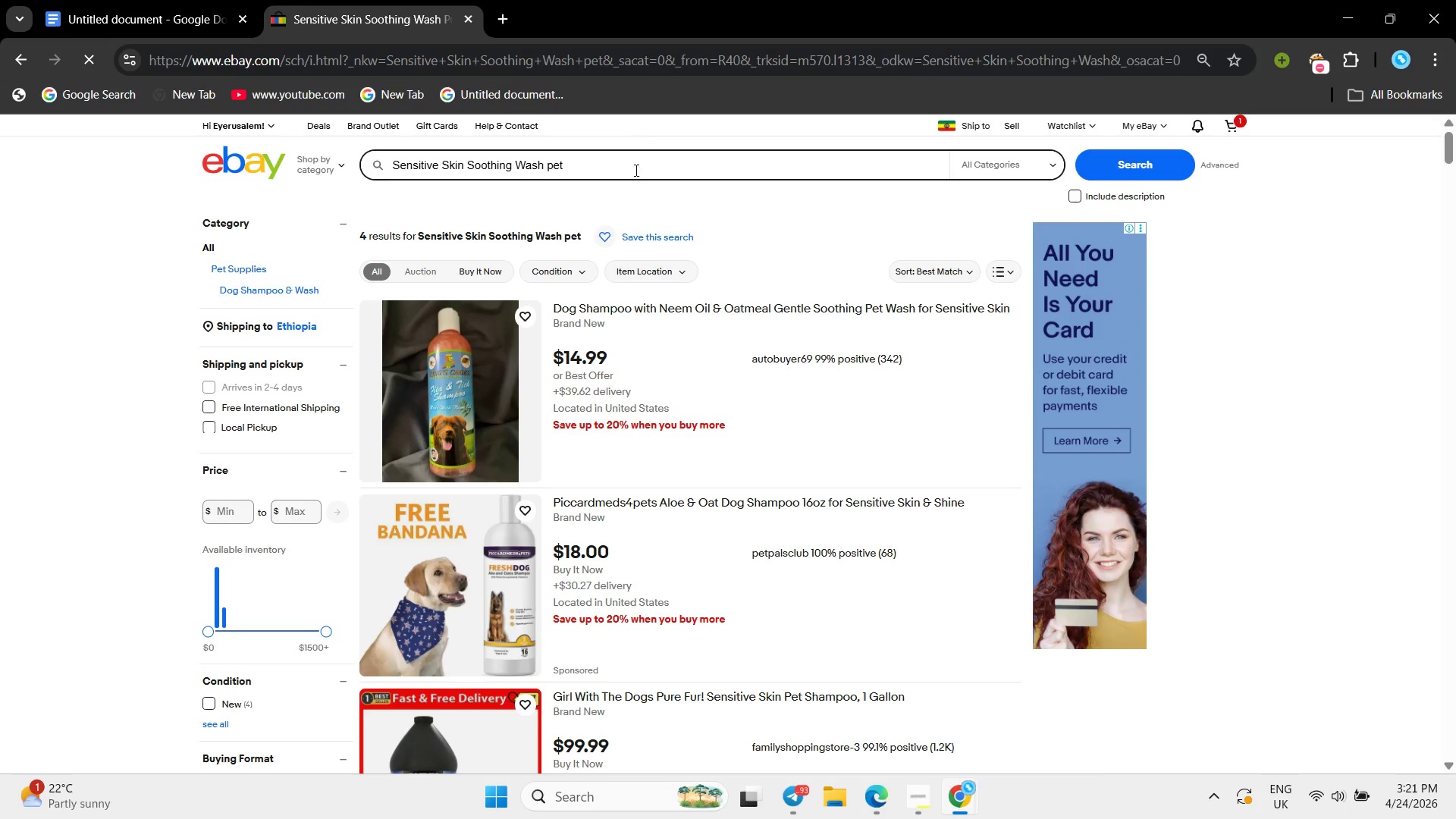 
left_click([635, 170])
 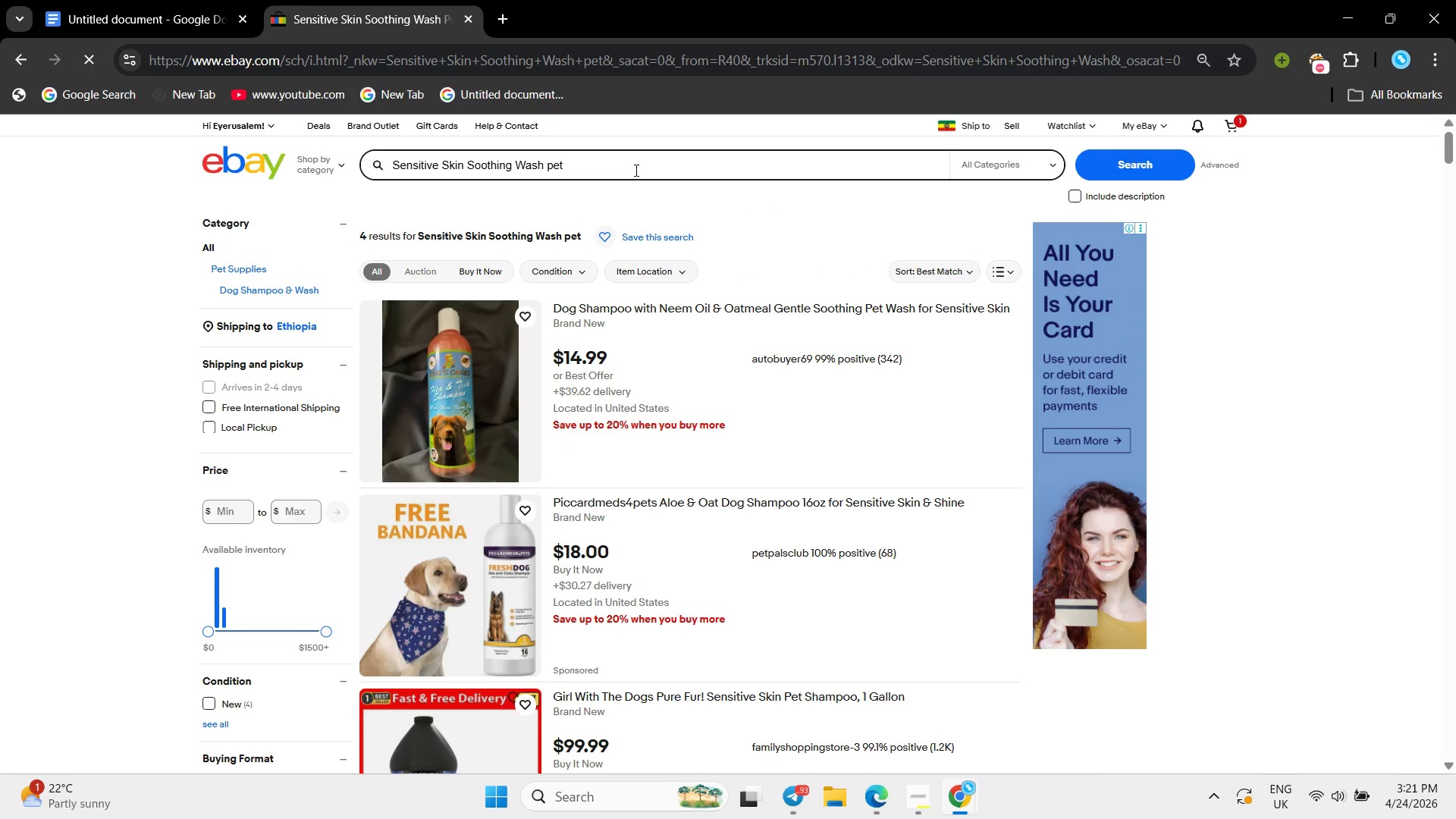 
key(Backspace)
 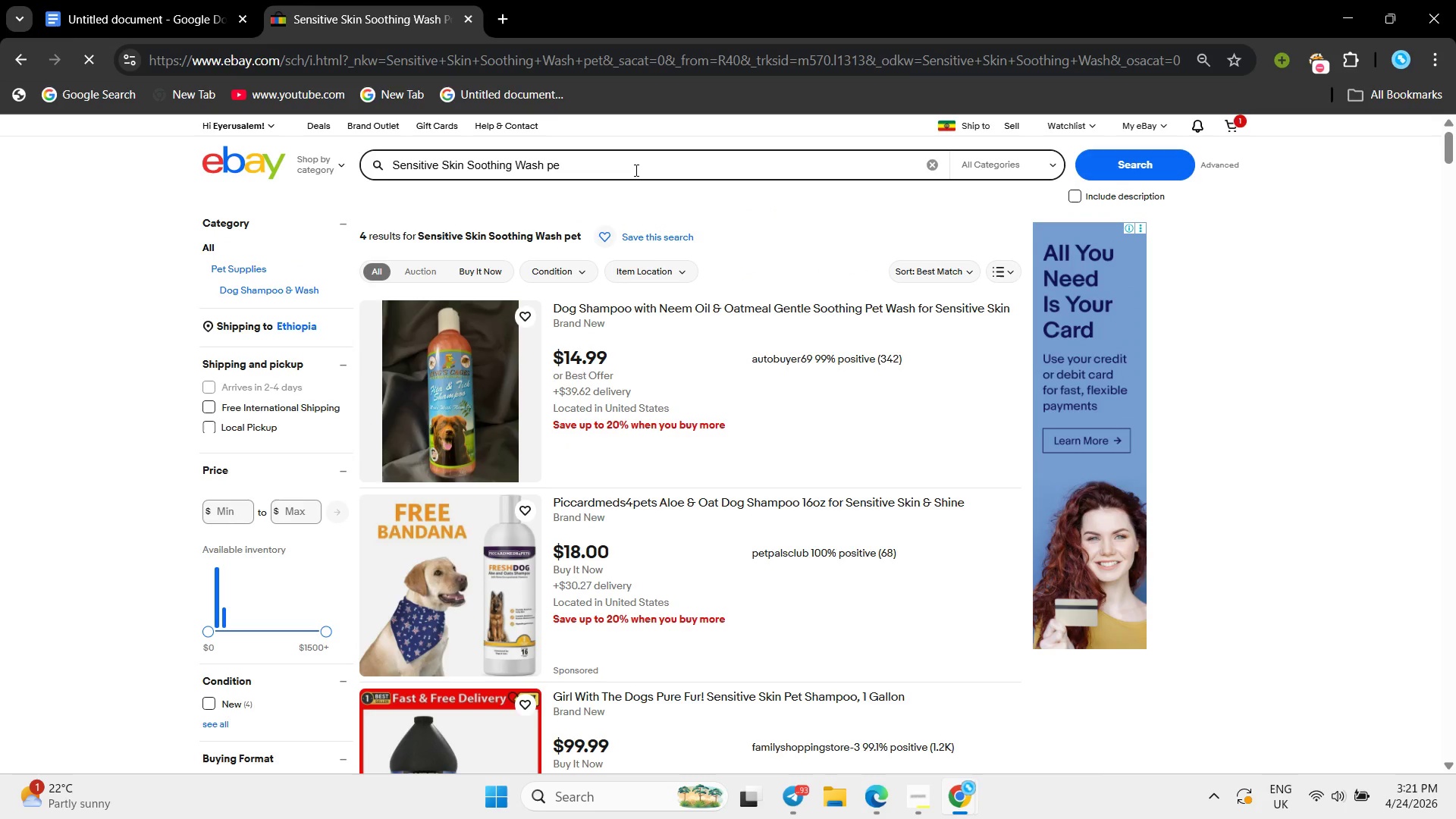 
key(T)
 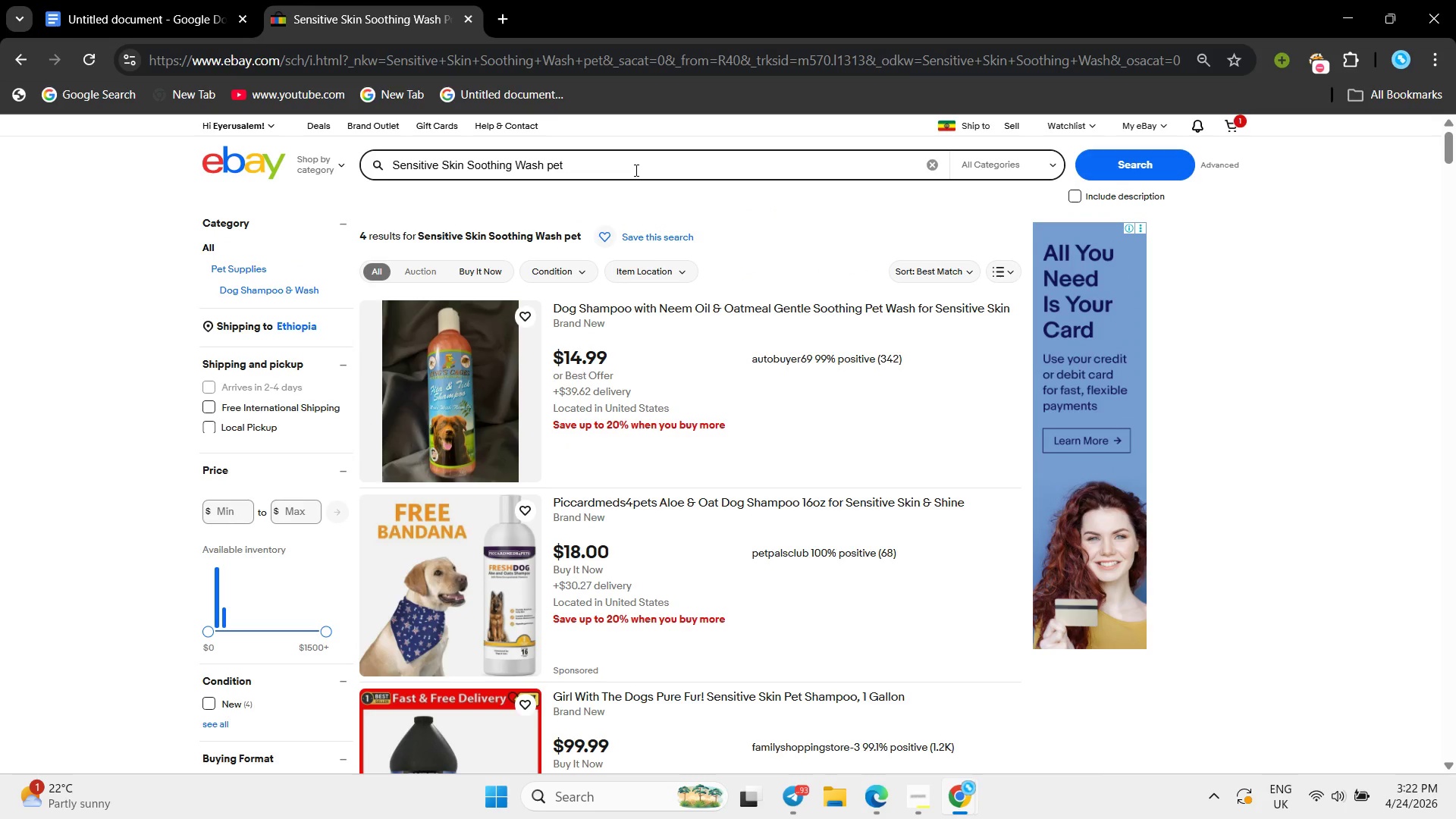 
wait(5.3)
 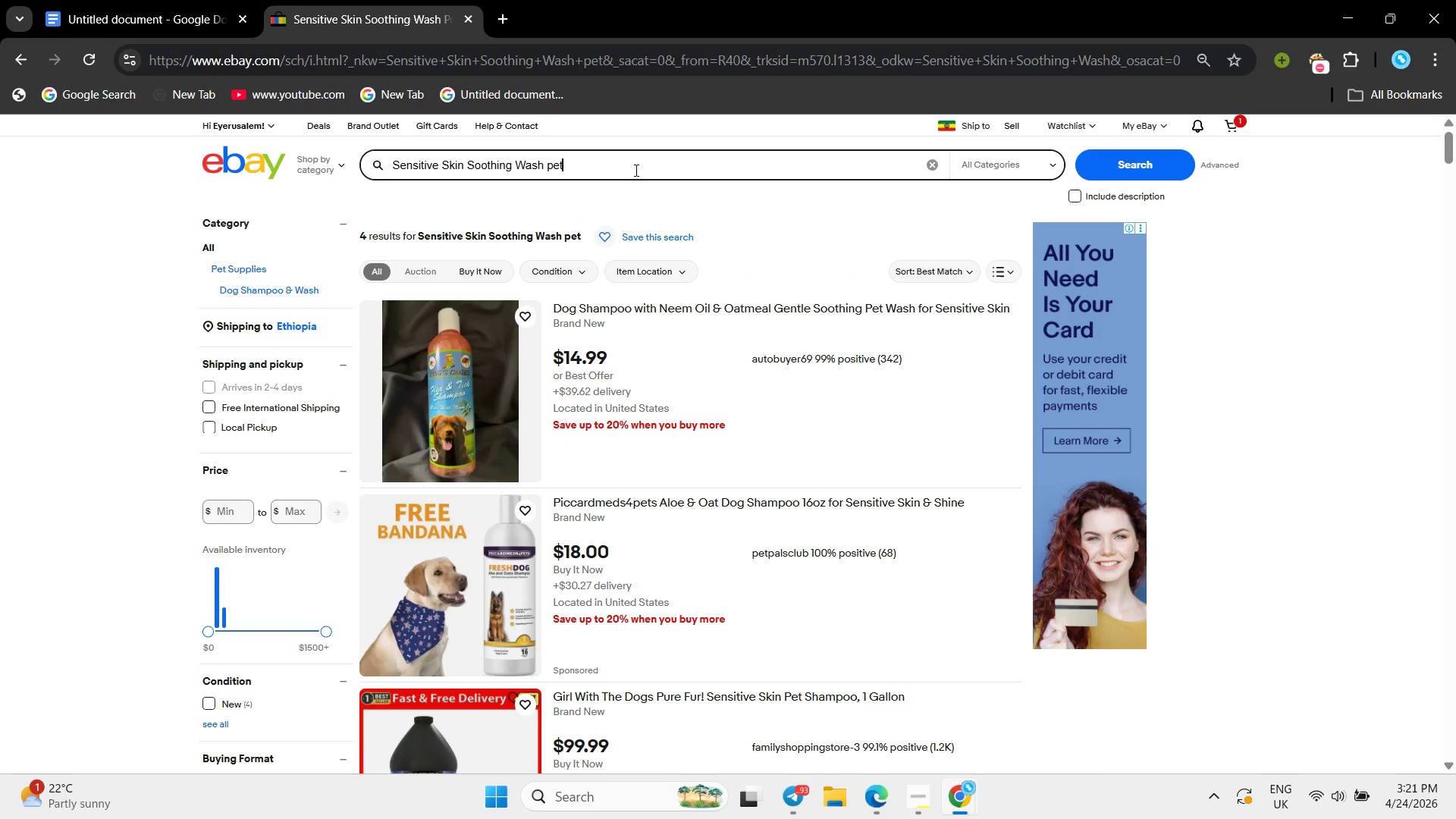 
scroll: coordinate [747, 619], scroll_direction: down, amount: 8.0
 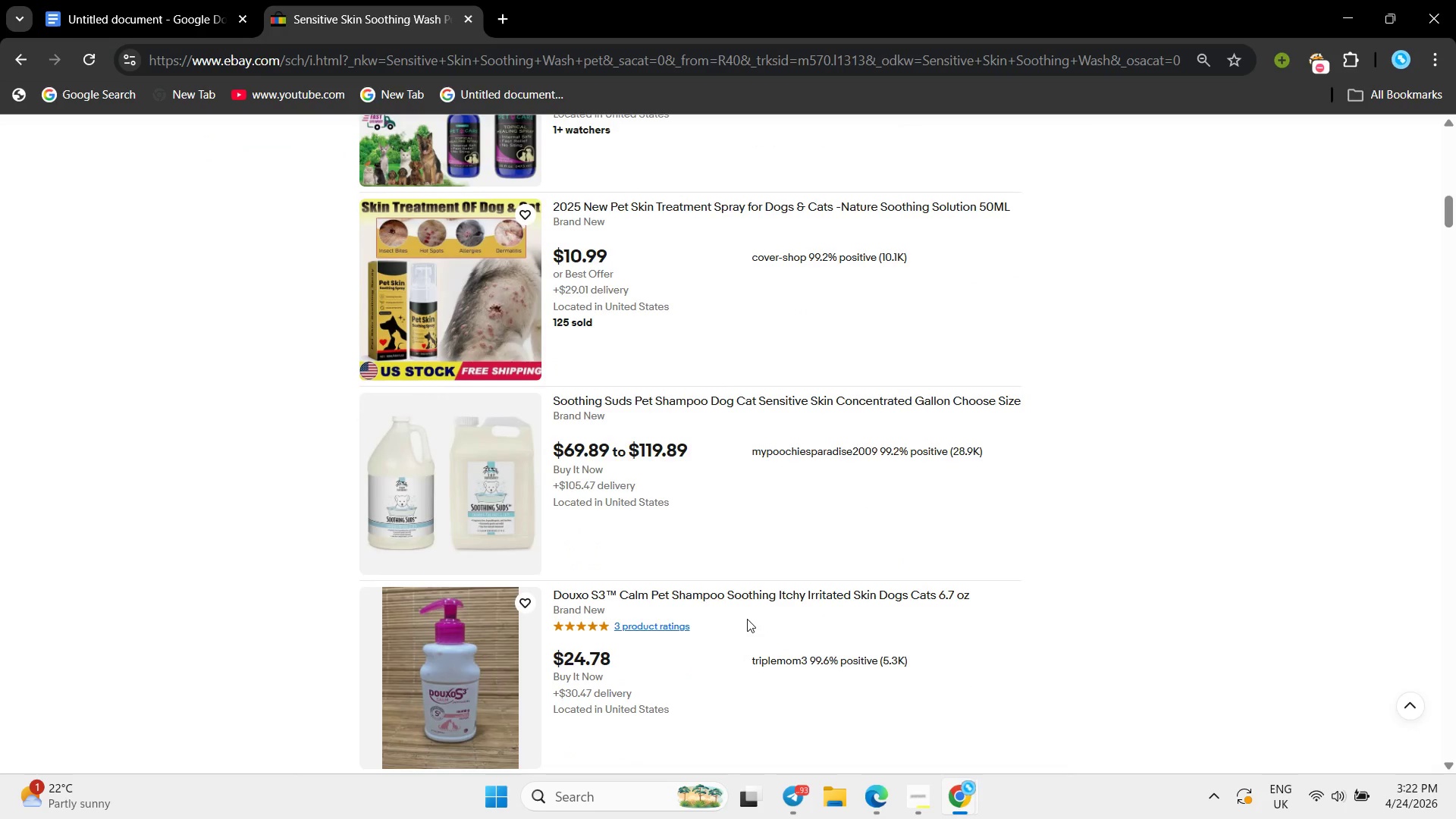 
scroll: coordinate [747, 619], scroll_direction: down, amount: 1.0
 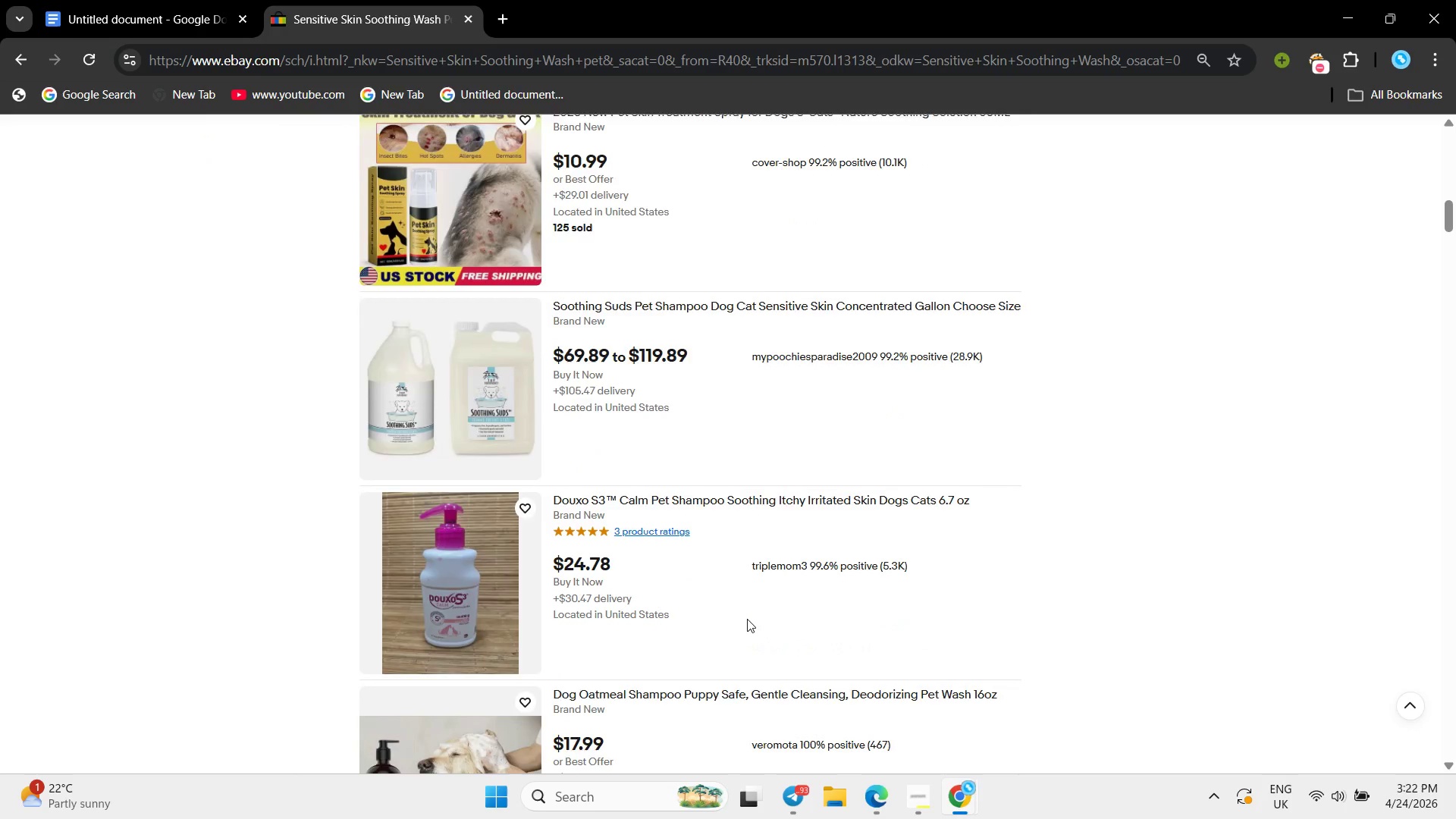 
scroll: coordinate [742, 598], scroll_direction: up, amount: 22.0
 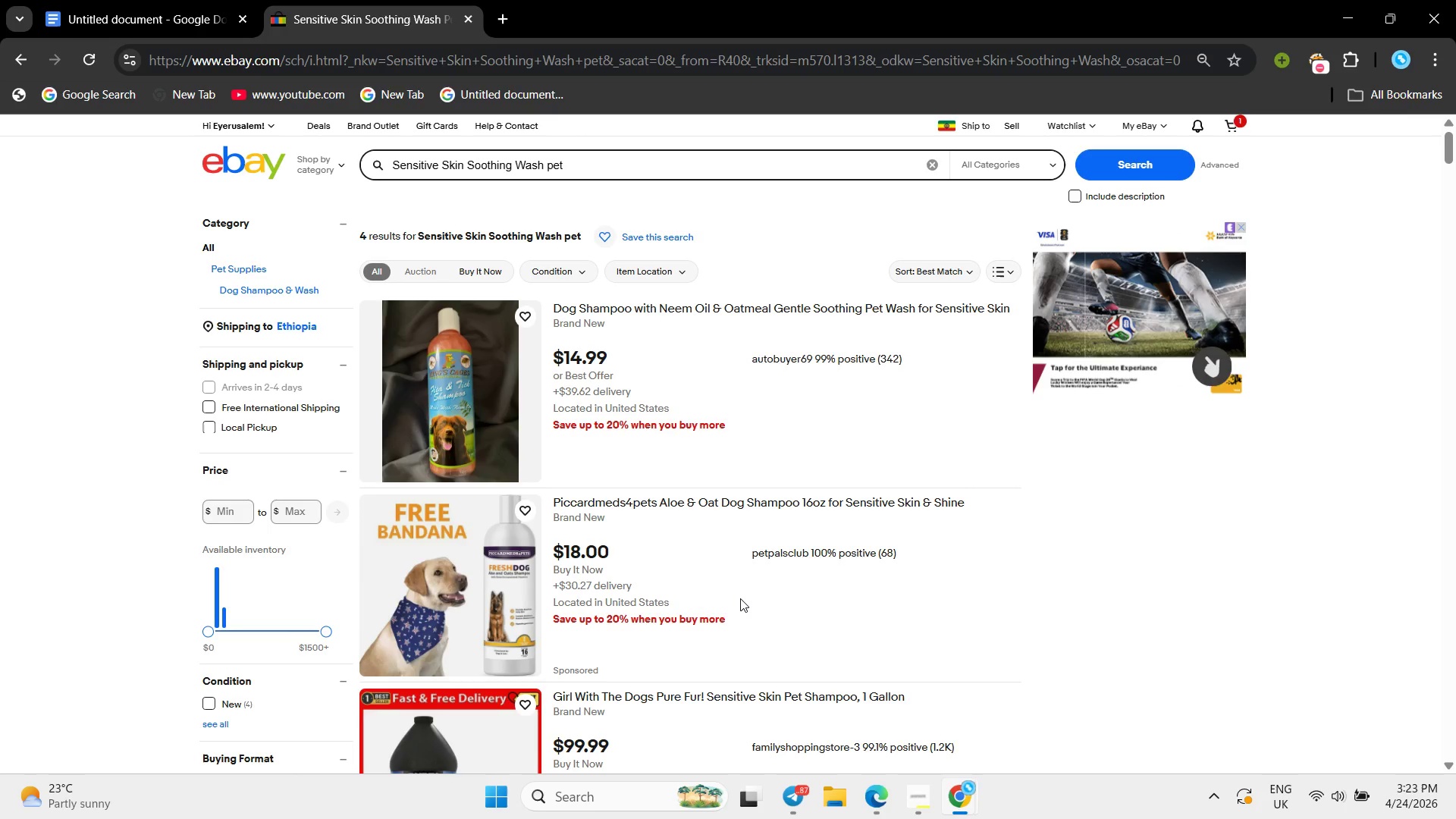 
wait(88.92)
 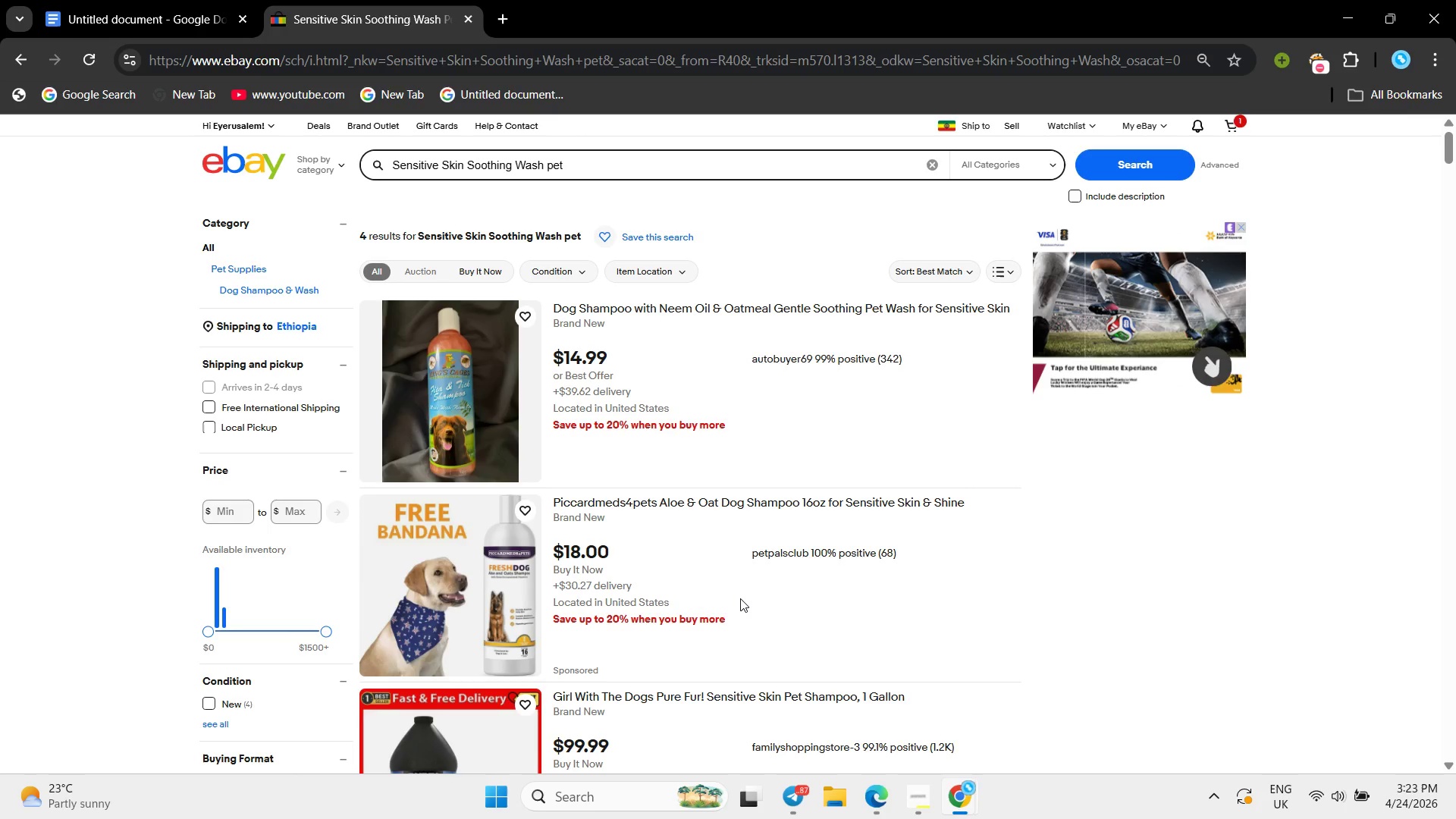 
left_click([930, 811])